 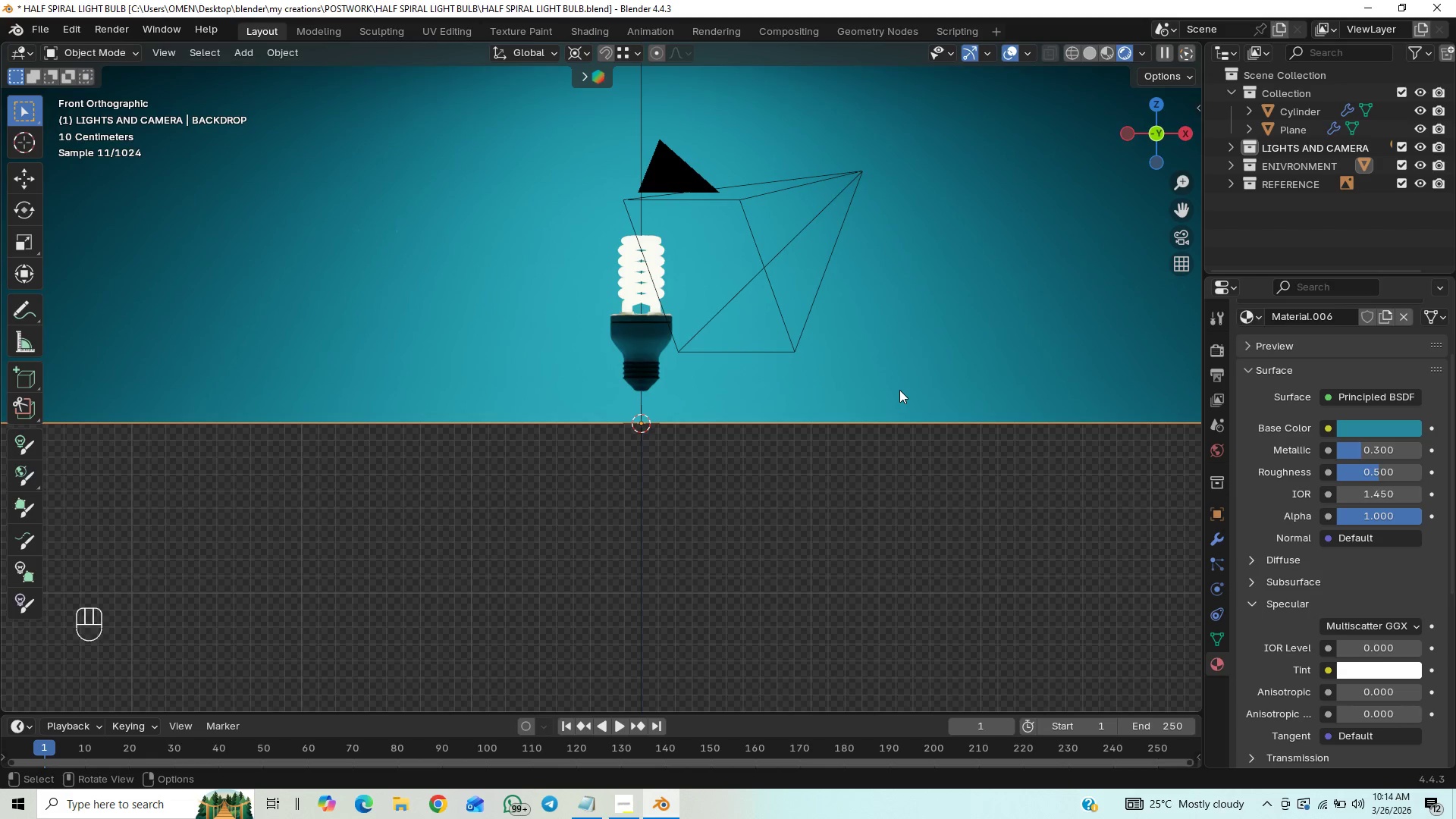 
key(Control+S)
 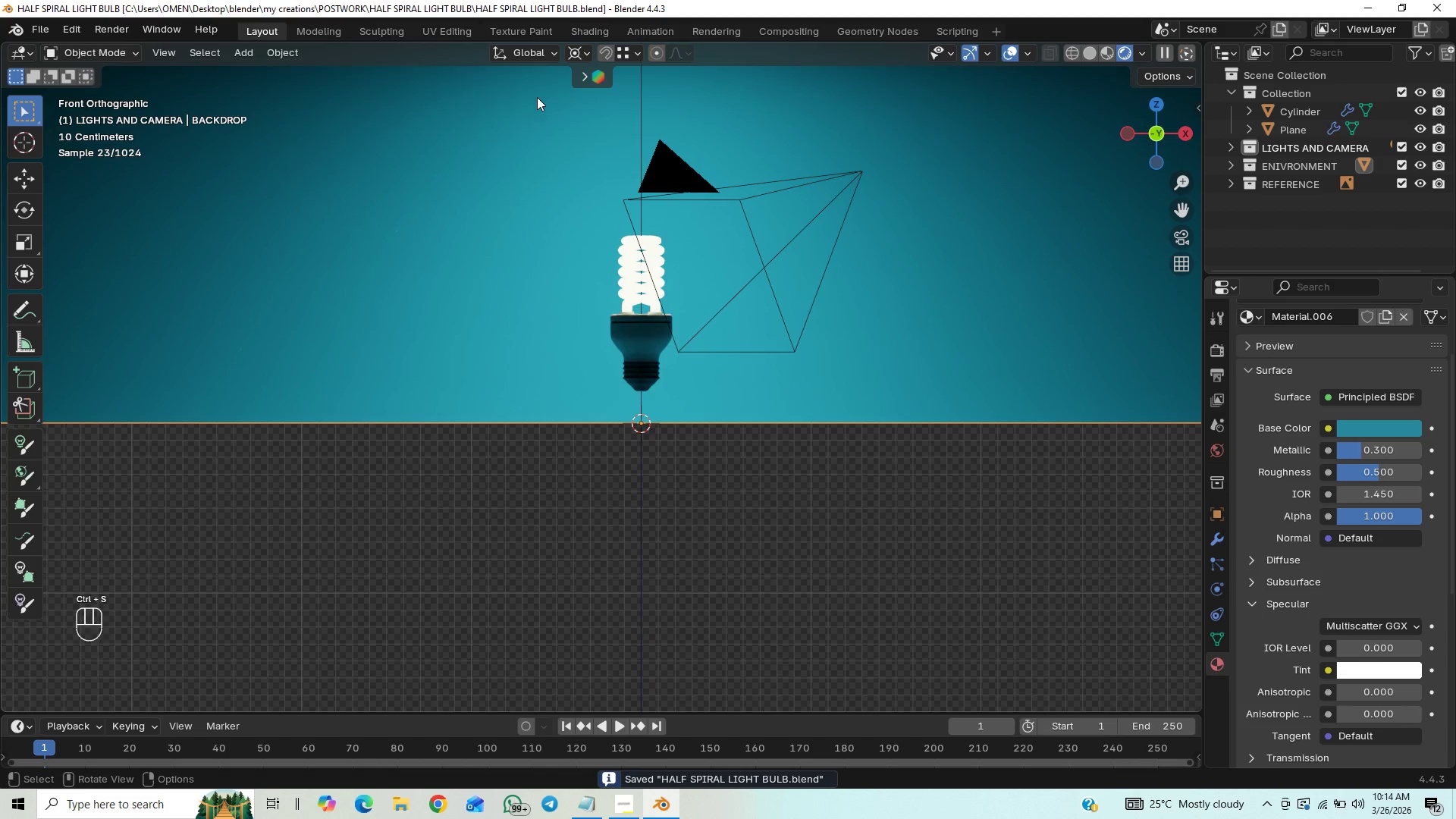 
left_click([588, 35])
 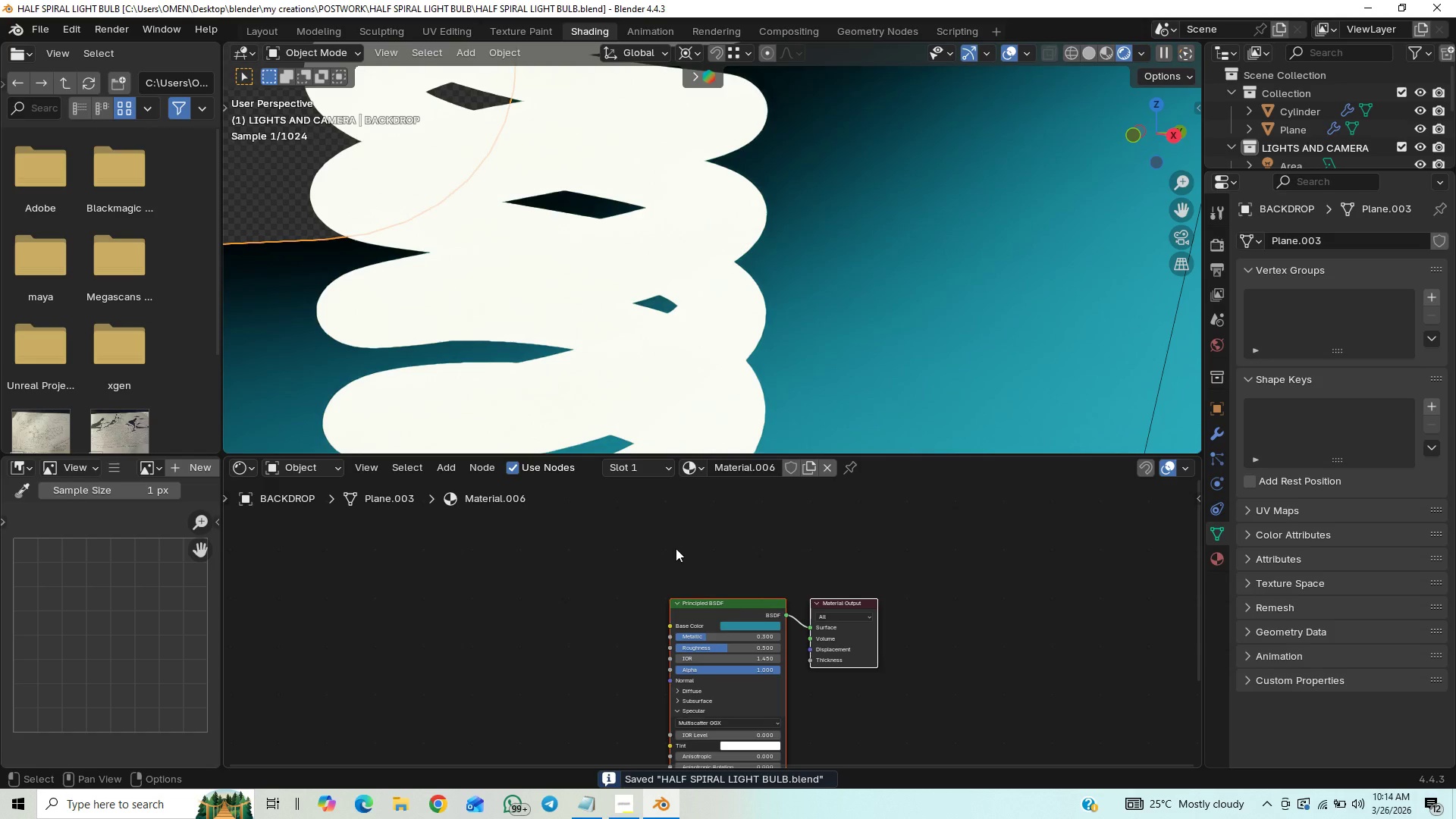 
scroll: coordinate [739, 337], scroll_direction: down, amount: 22.0
 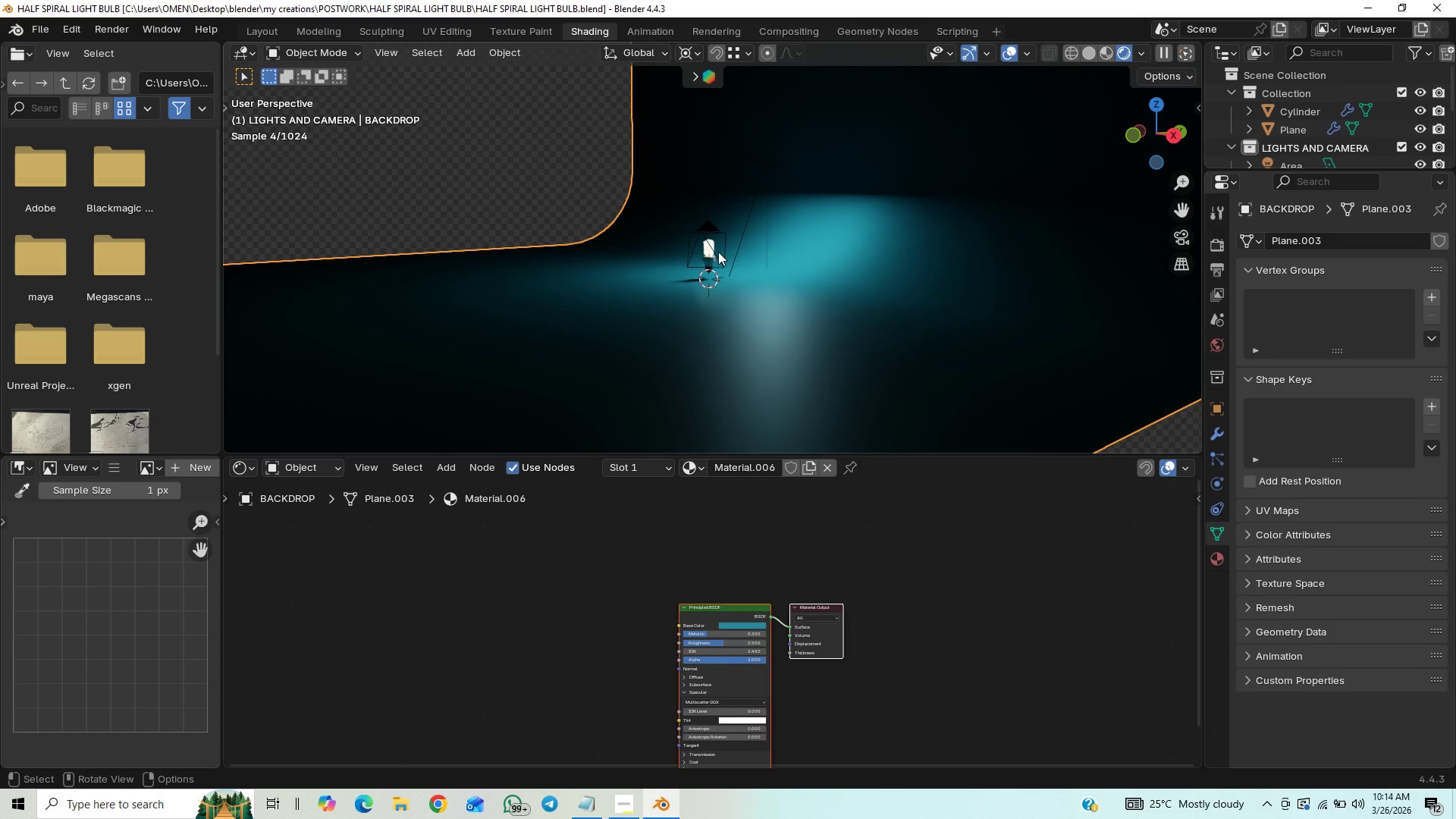 
left_click([711, 249])
 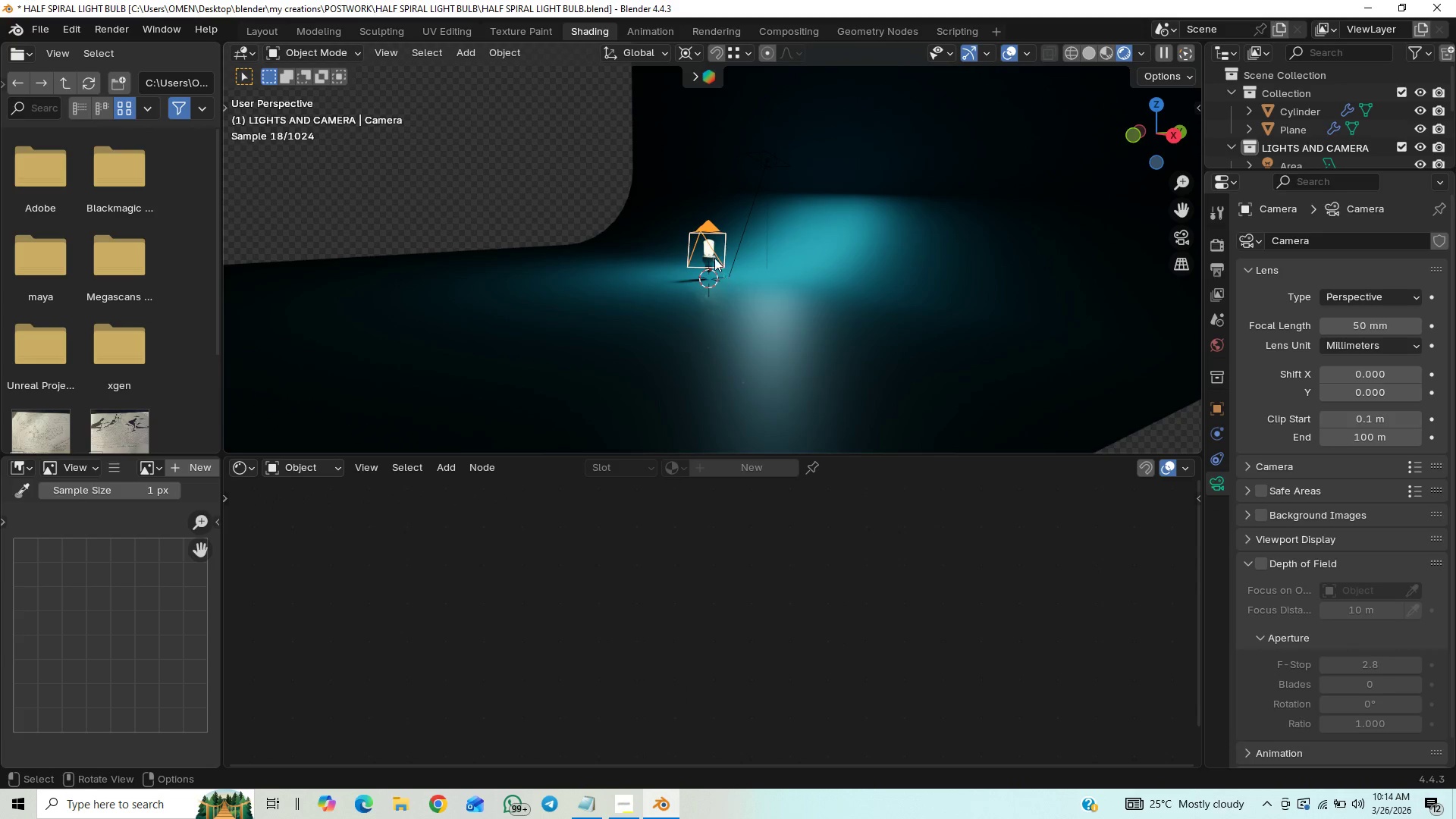 
double_click([709, 246])
 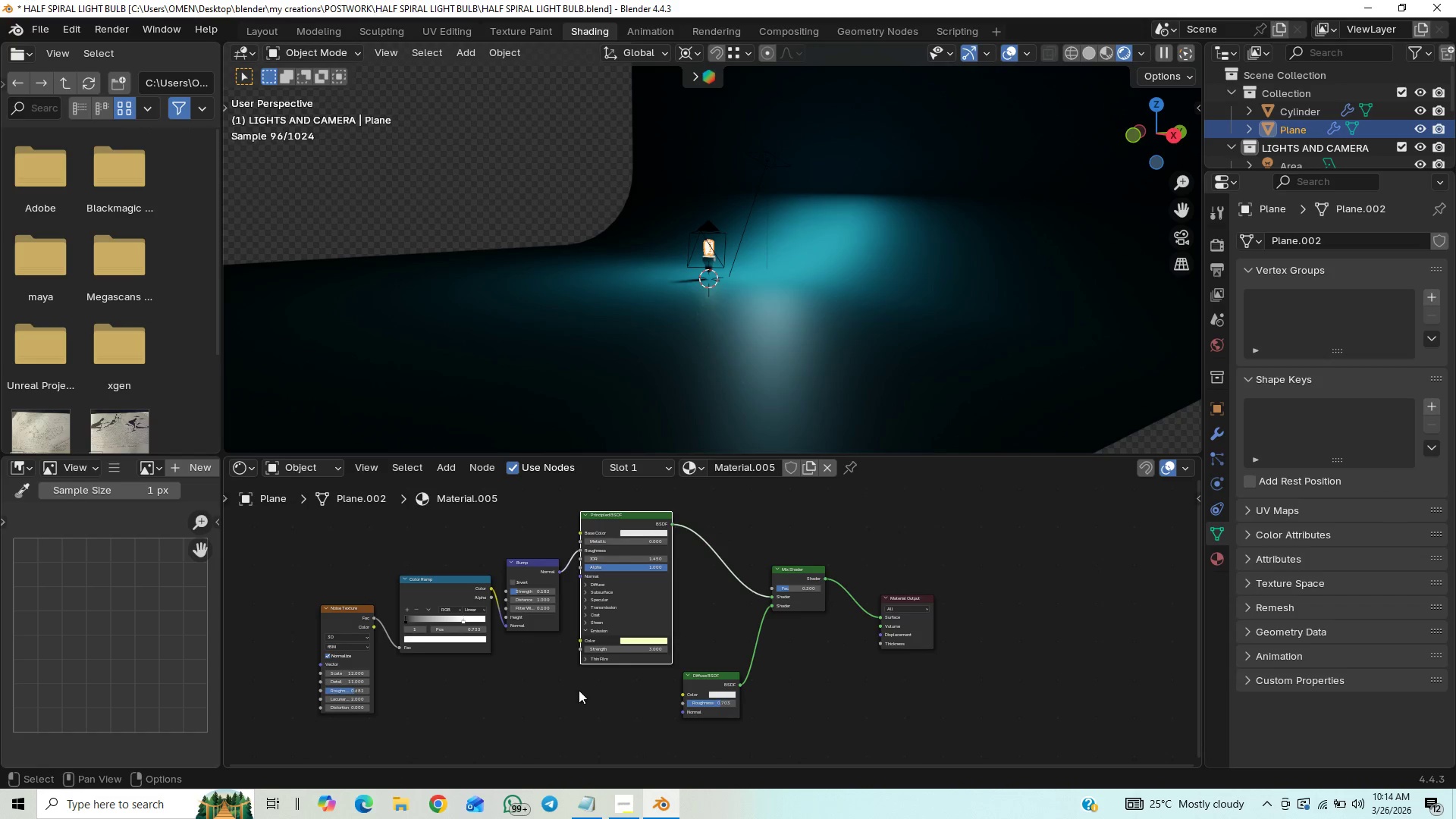 
scroll: coordinate [544, 695], scroll_direction: down, amount: 1.0
 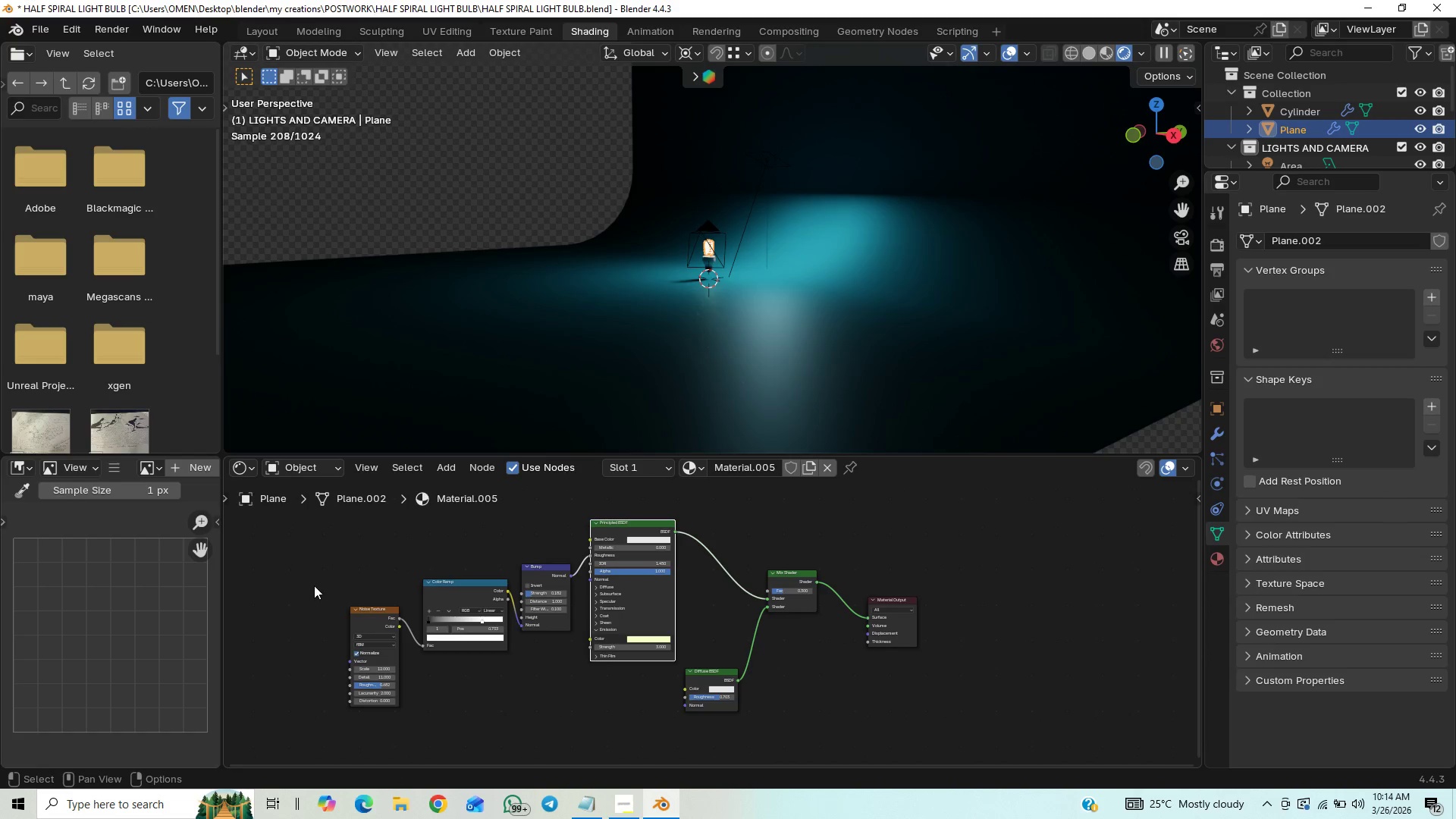 
left_click_drag(start_coordinate=[303, 548], to_coordinate=[548, 686])
 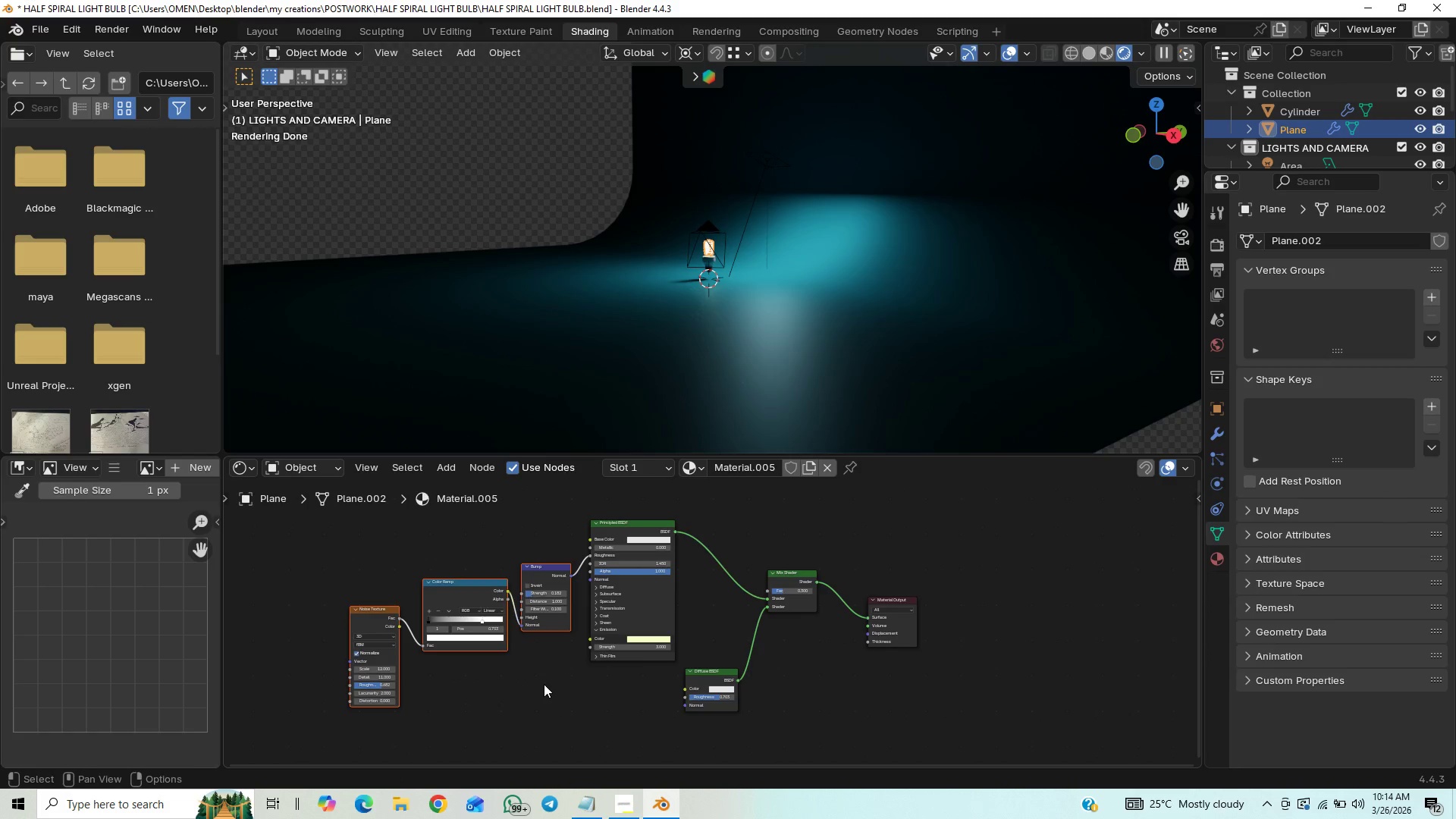 
key(Control+C)
 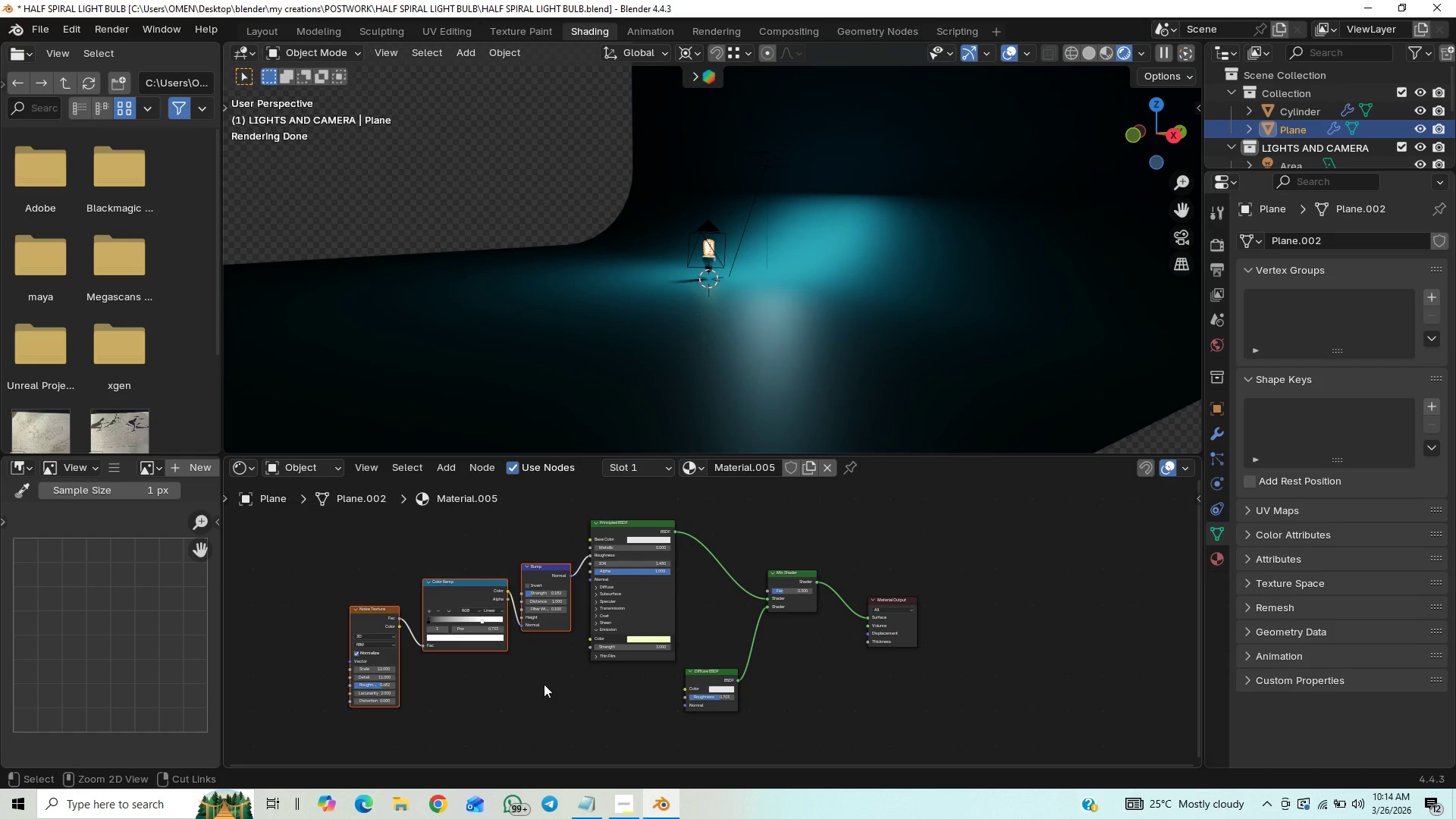 
key(Control+C)
 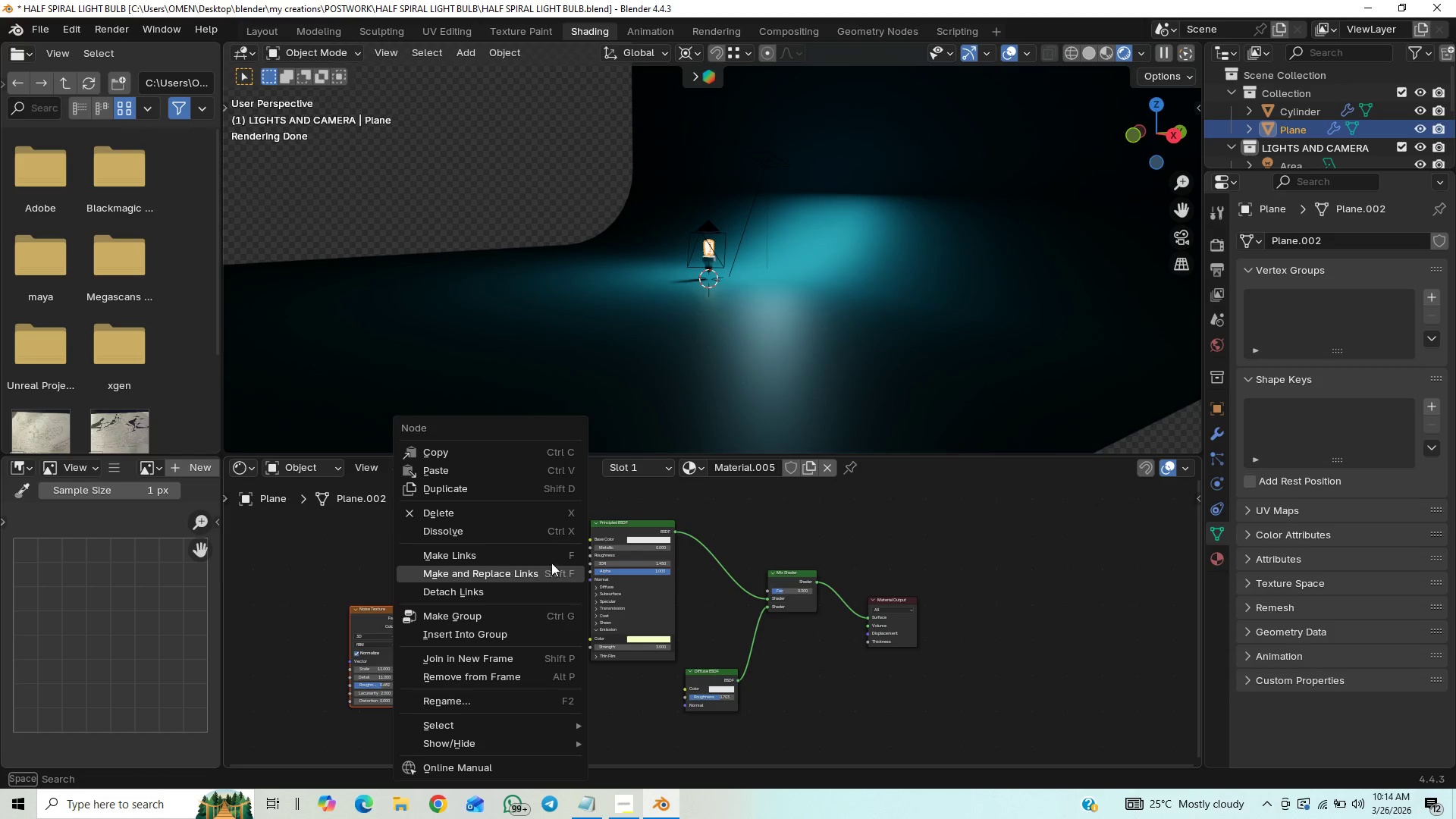 
left_click([512, 449])
 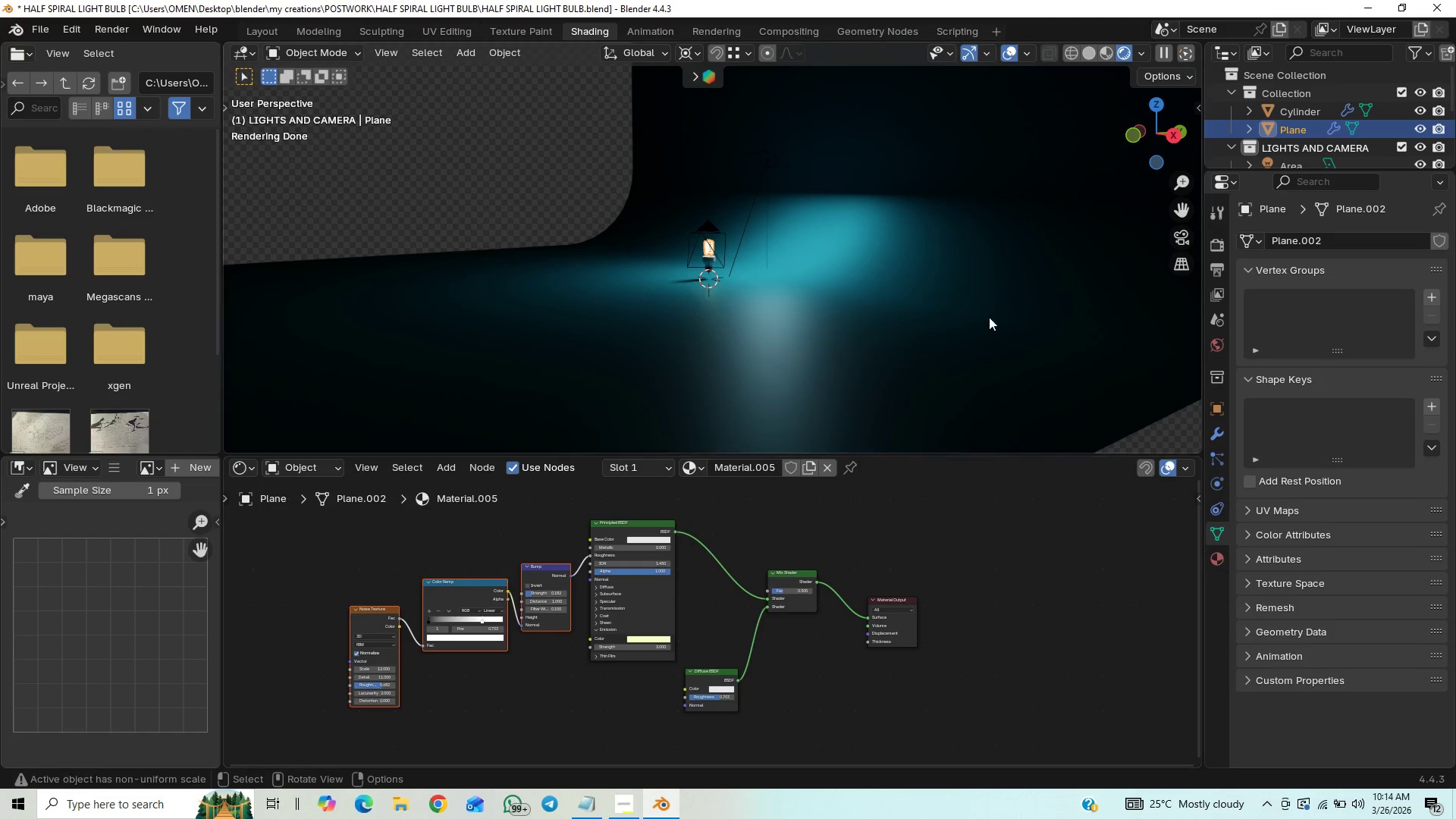 
left_click([833, 320])
 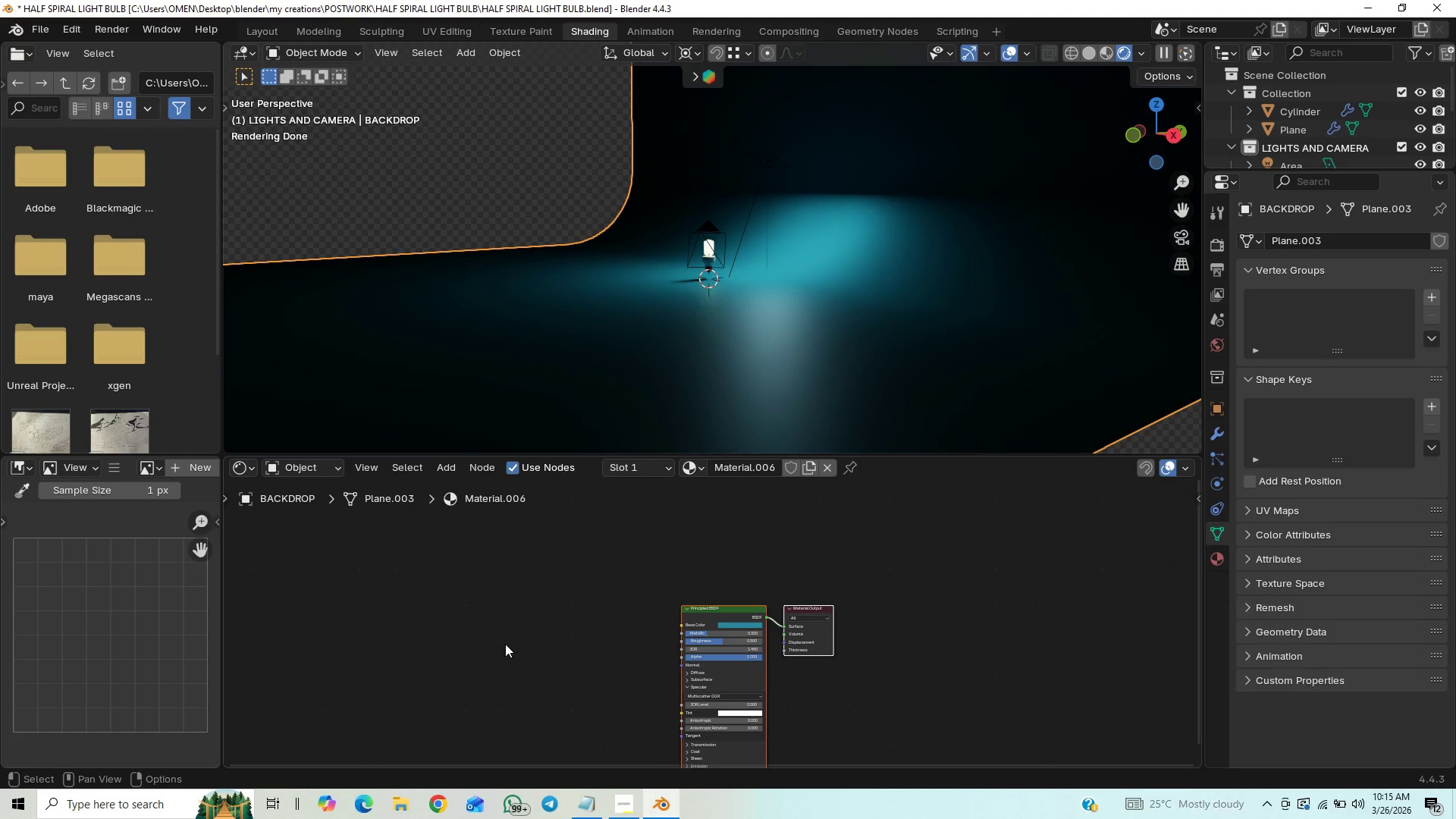 
key(Control+V)
 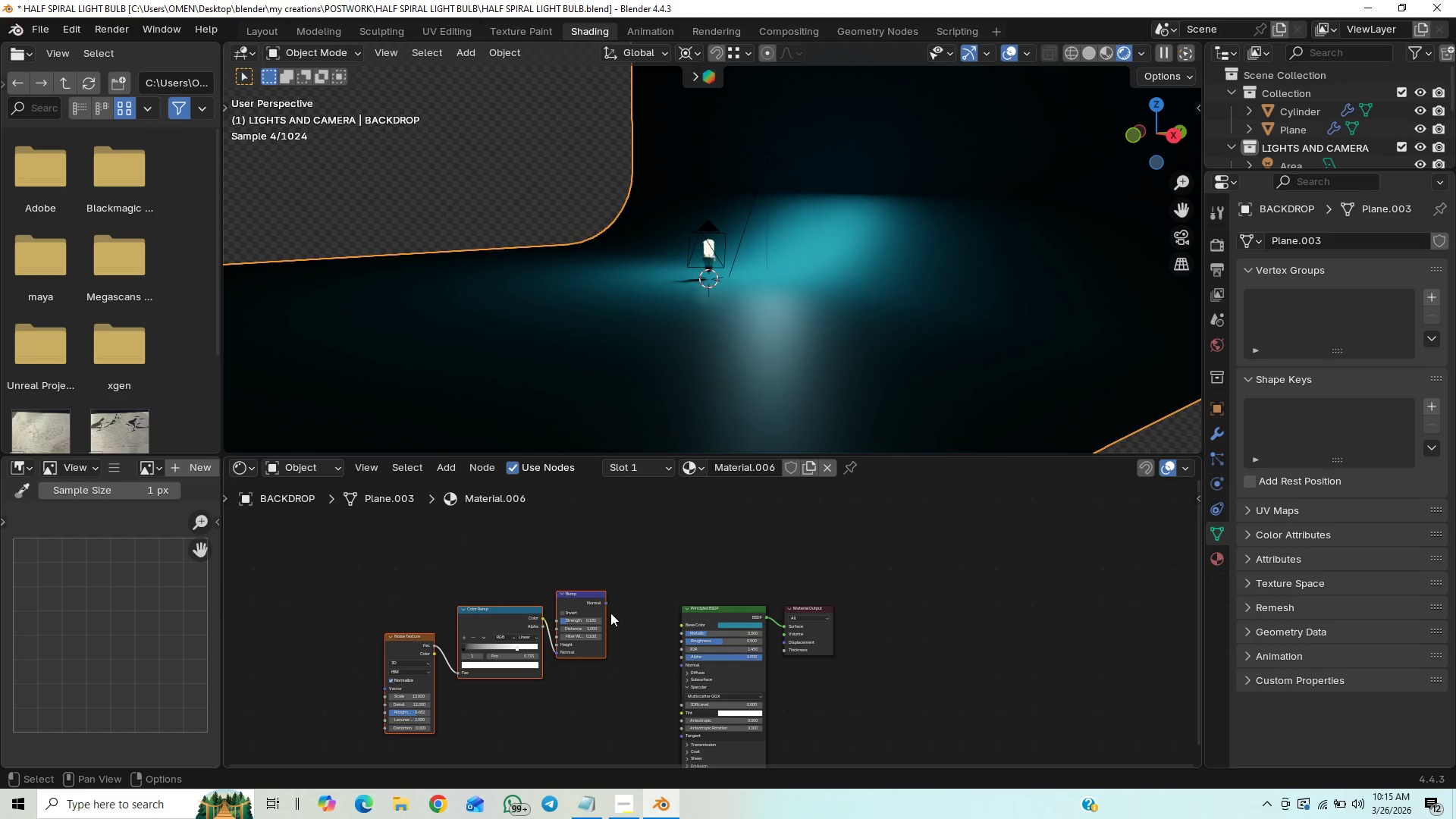 
left_click_drag(start_coordinate=[606, 601], to_coordinate=[673, 663])
 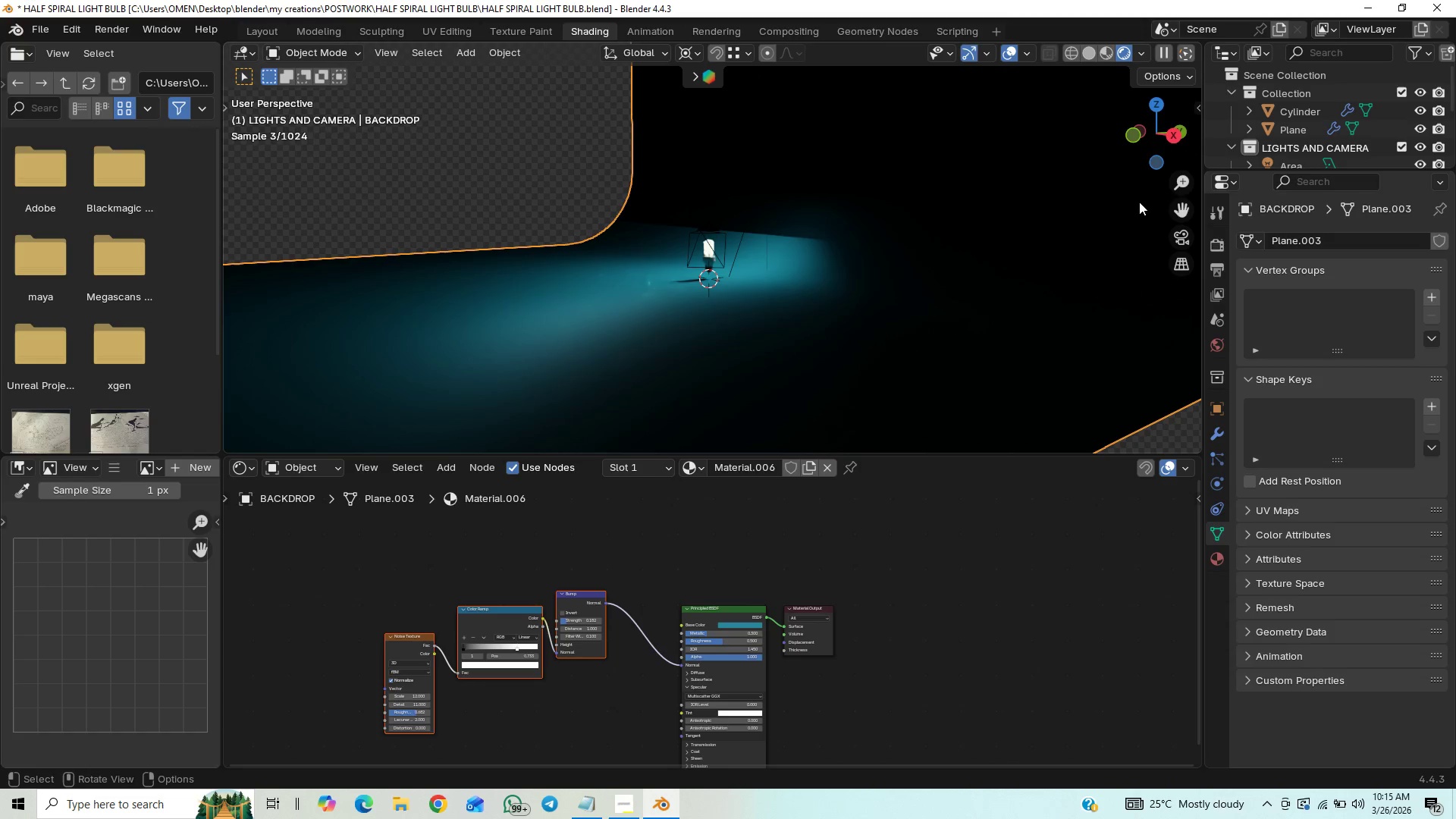 
left_click([1188, 235])
 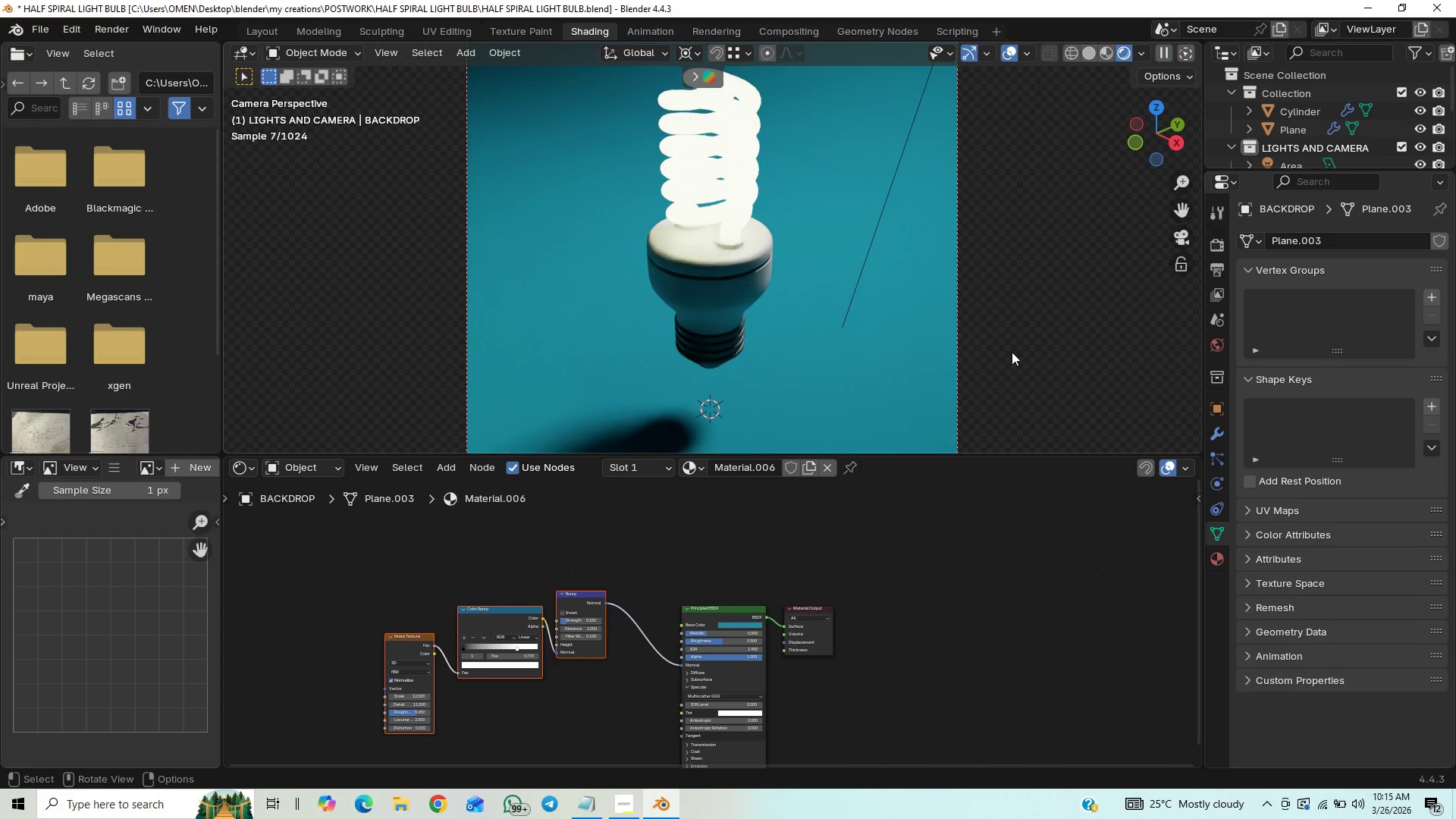 
scroll: coordinate [1012, 352], scroll_direction: down, amount: 13.0
 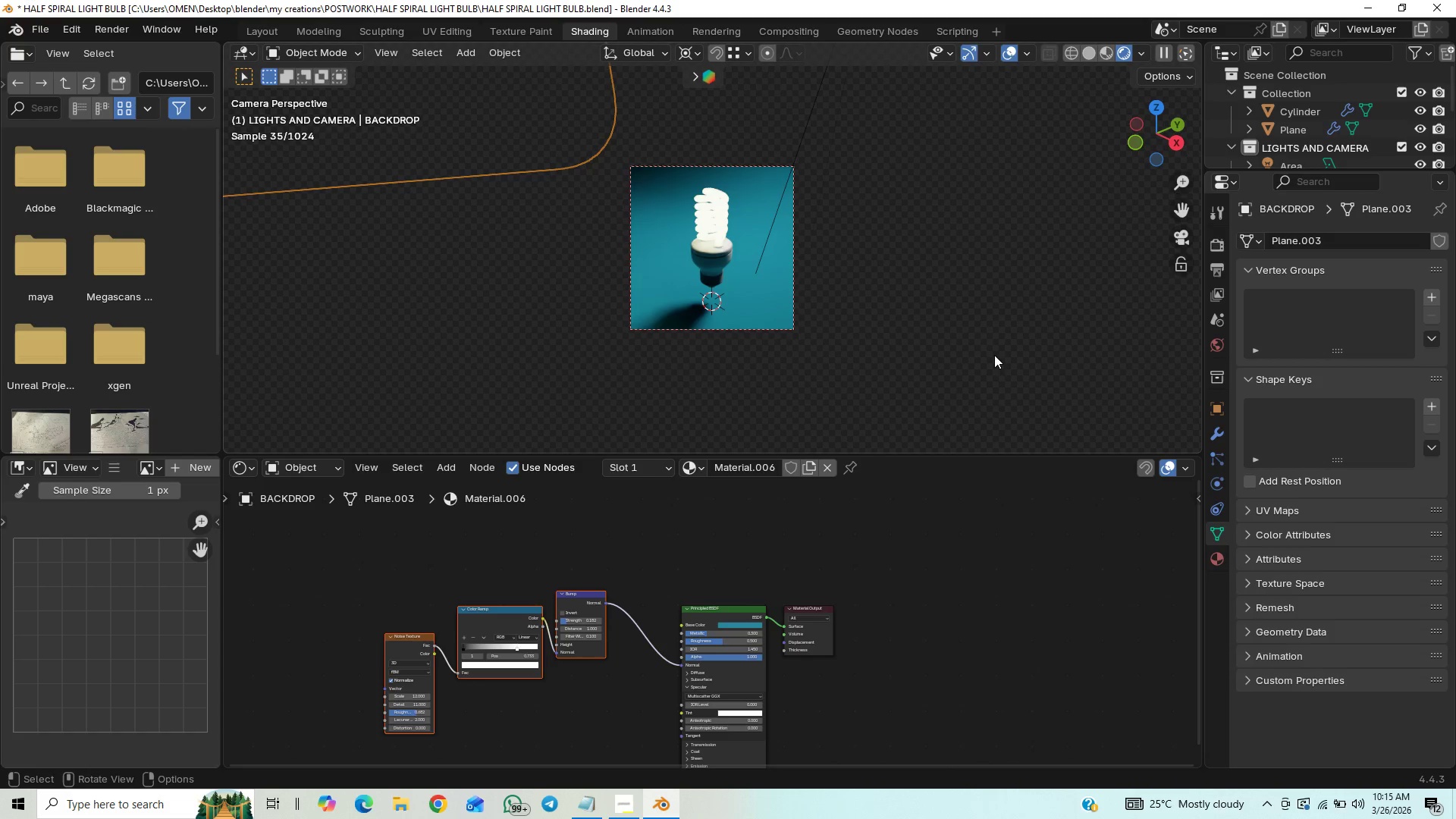 
scroll: coordinate [968, 324], scroll_direction: up, amount: 7.0
 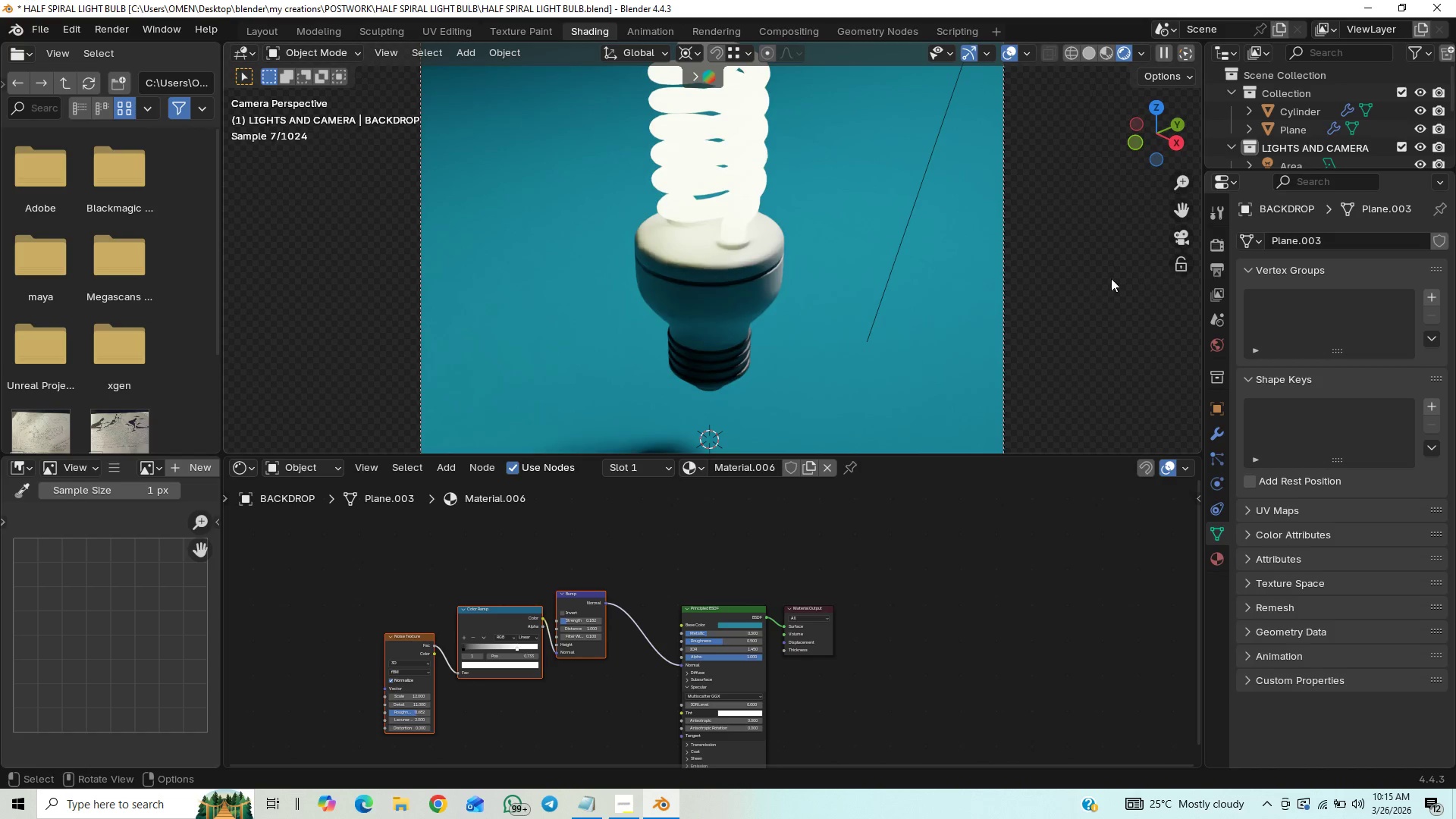 
left_click([1180, 243])
 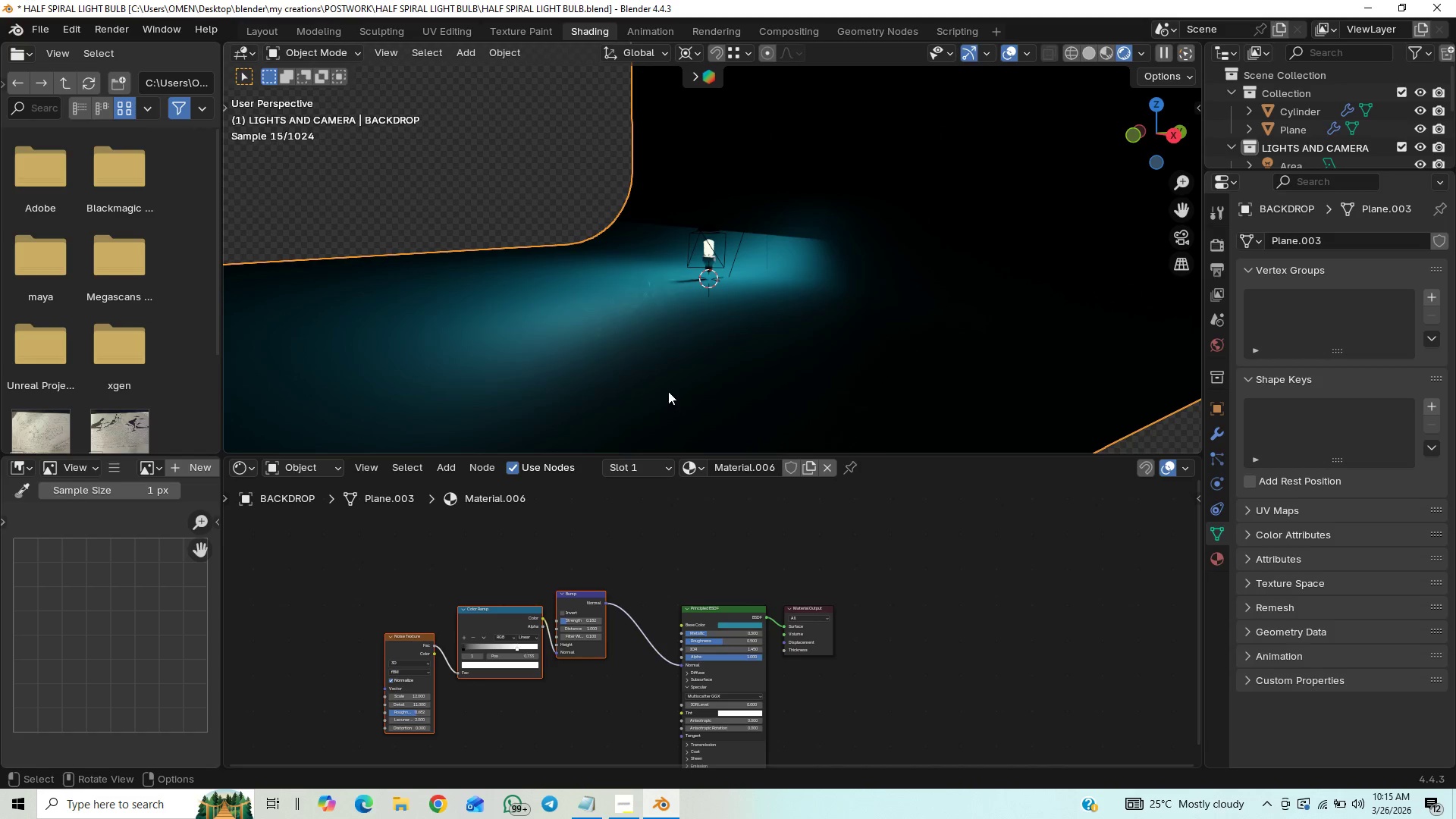 
wait(5.77)
 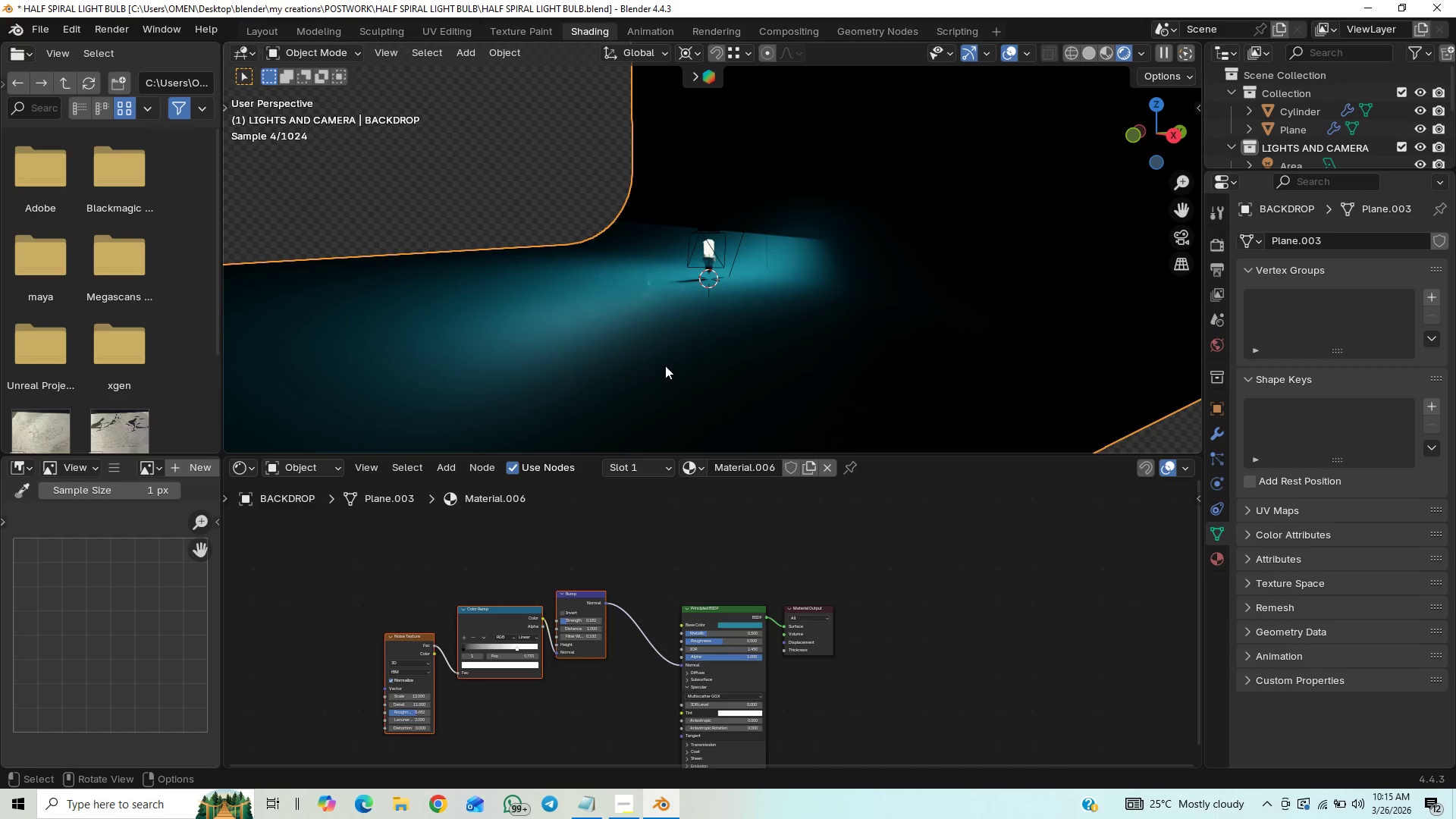 
hold_key(key=ShiftLeft, duration=0.7)
 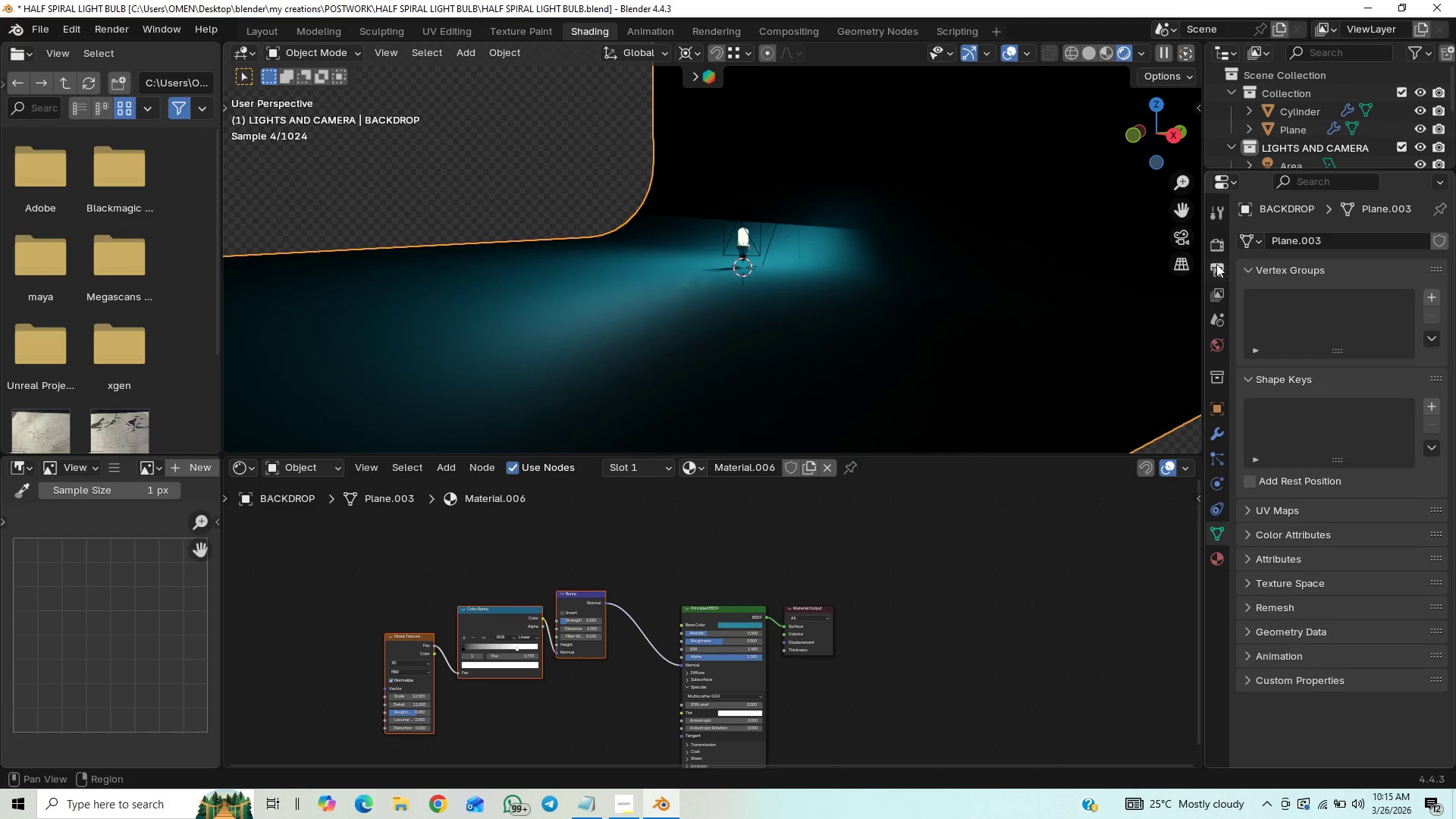 
left_click([1215, 253])
 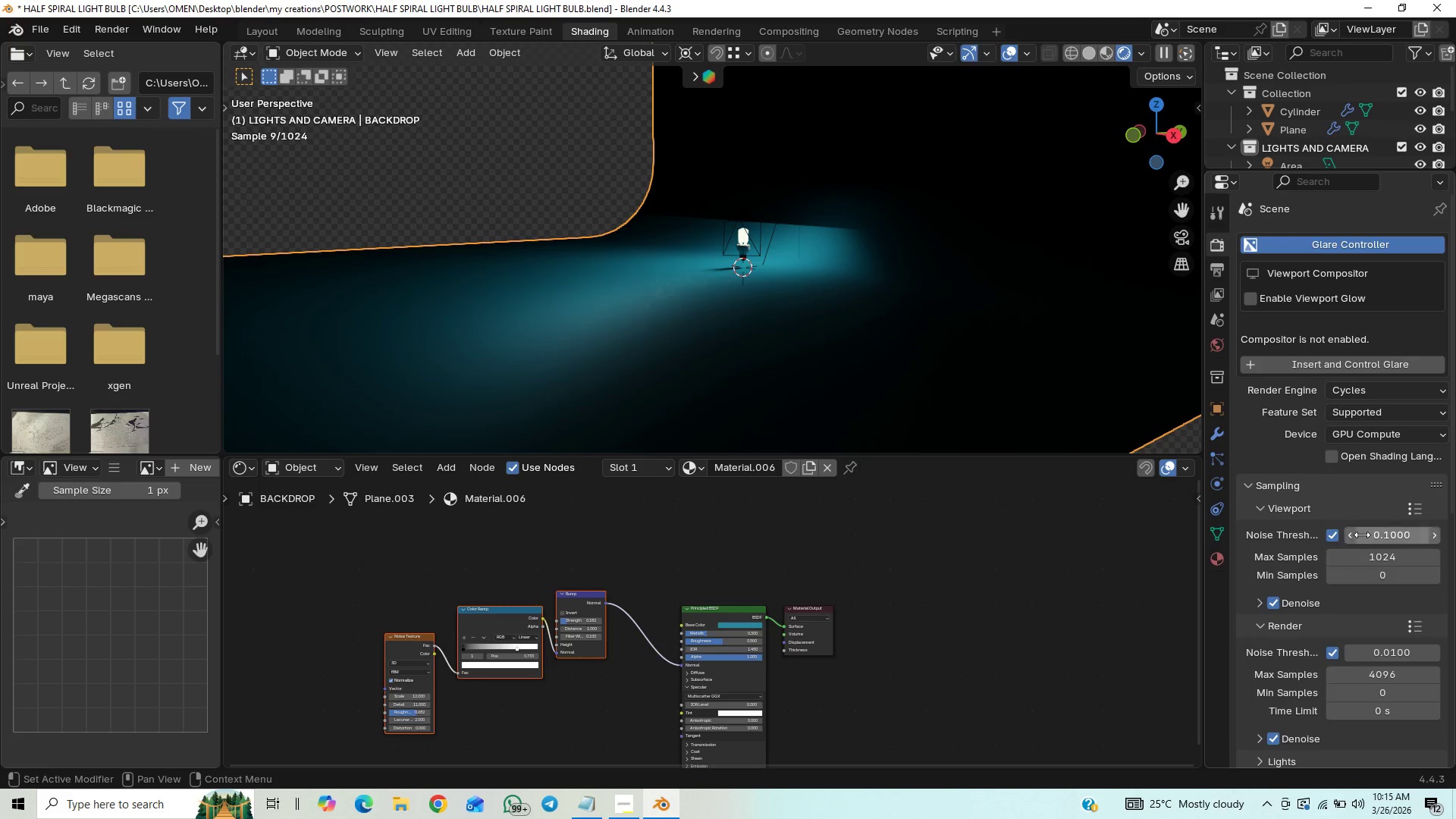 
left_click([1359, 556])
 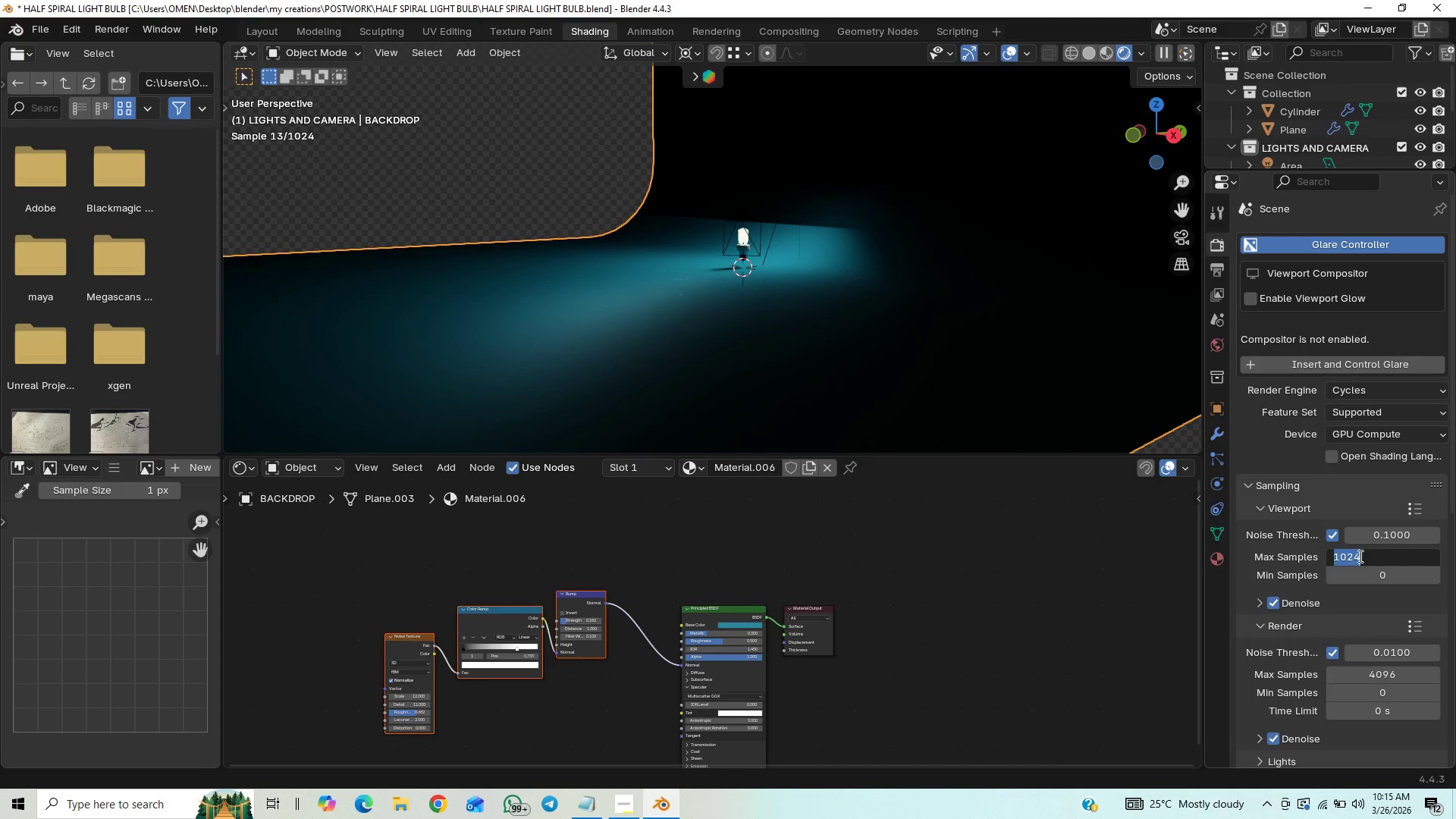 
type(32)
 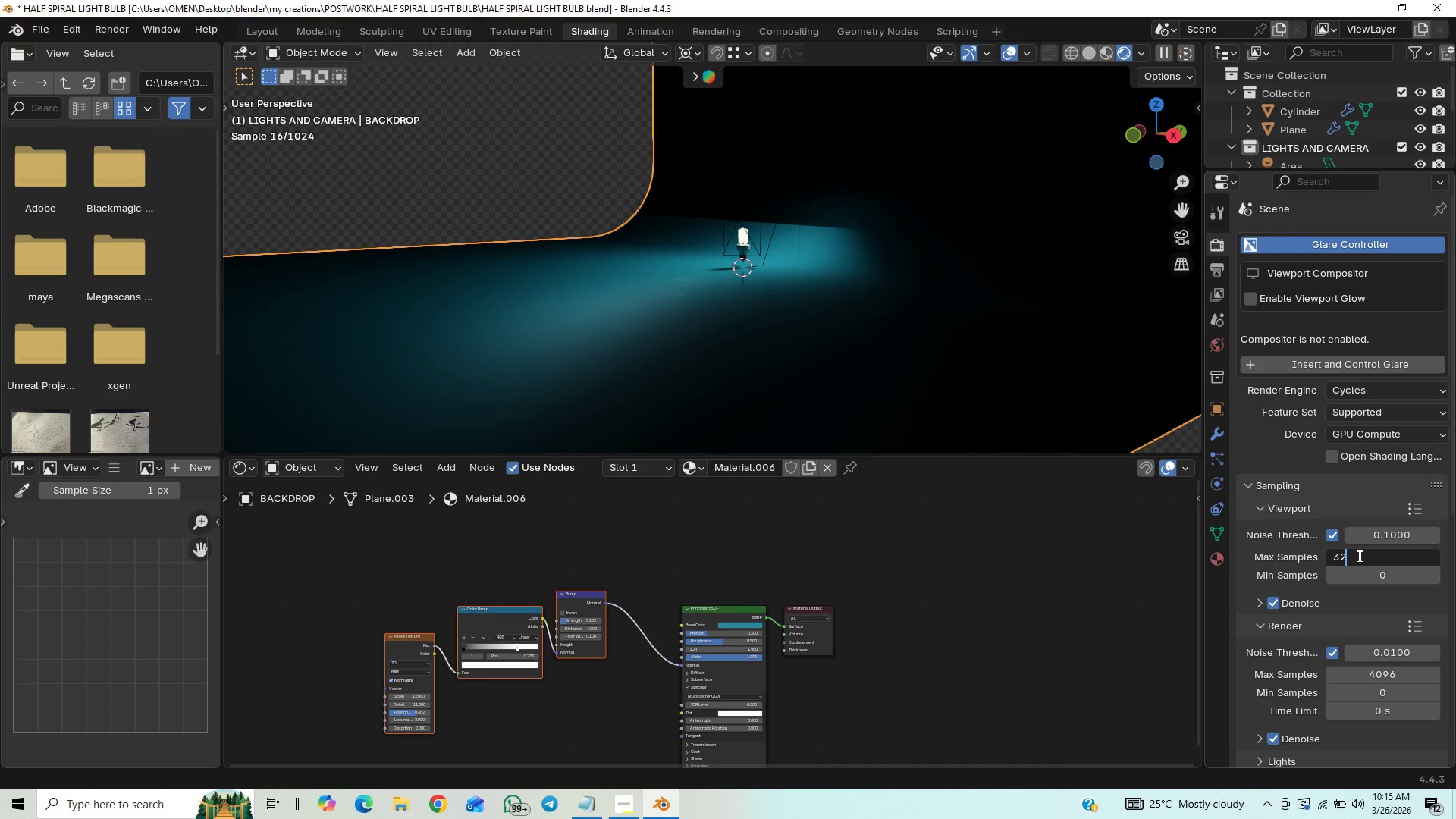 
key(Enter)
 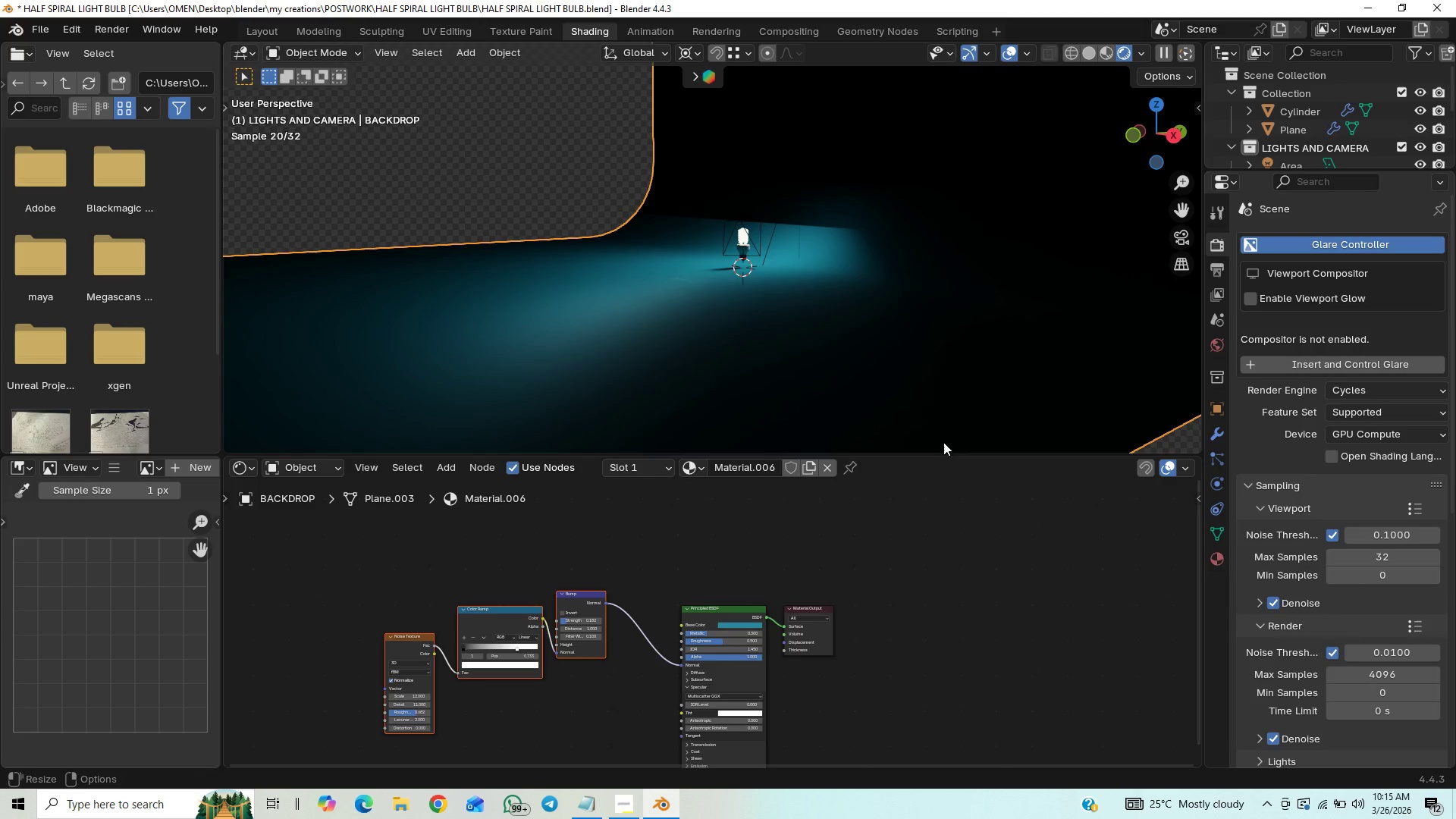 
key(Control+S)
 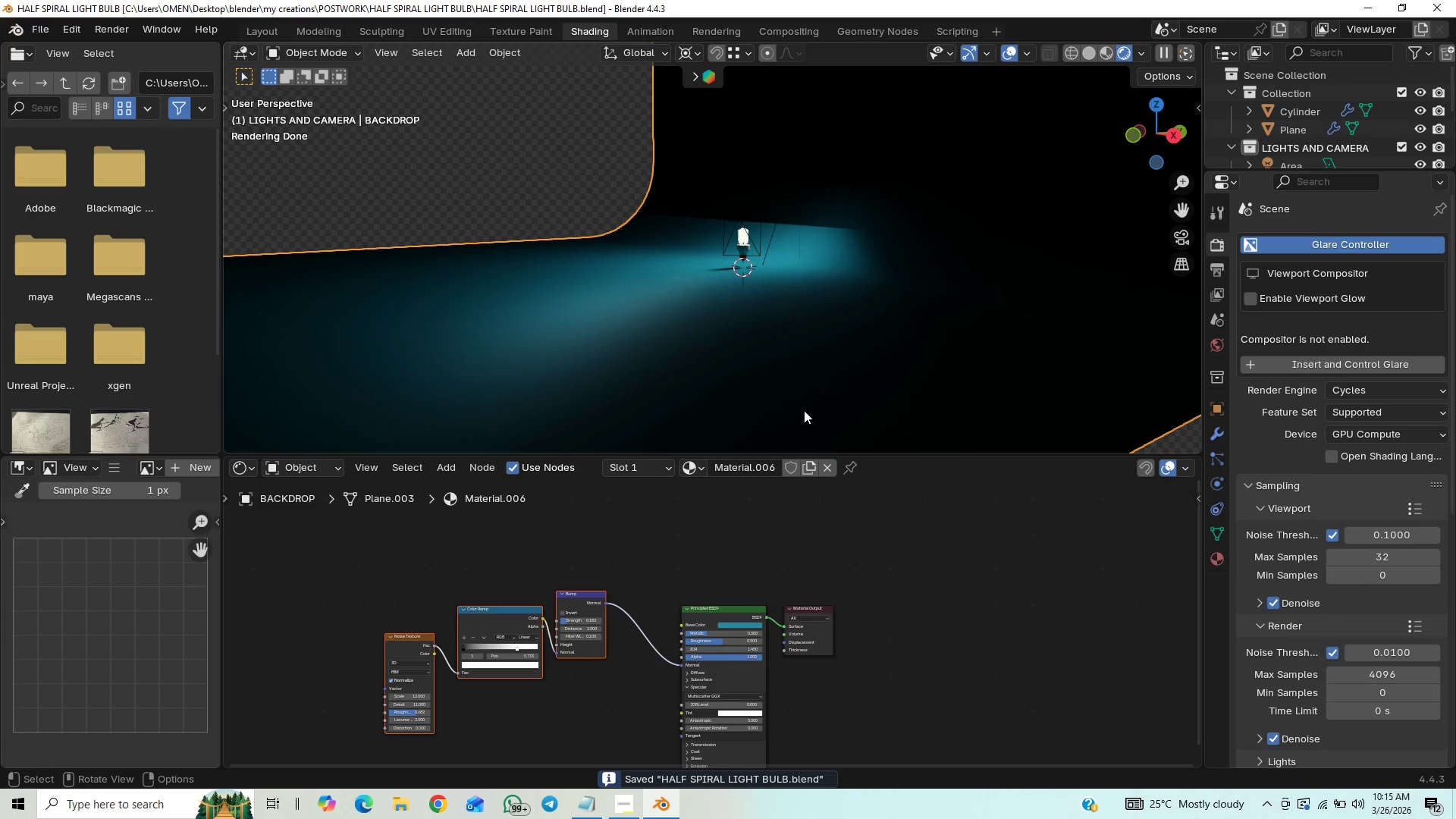 
scroll: coordinate [770, 384], scroll_direction: down, amount: 8.0
 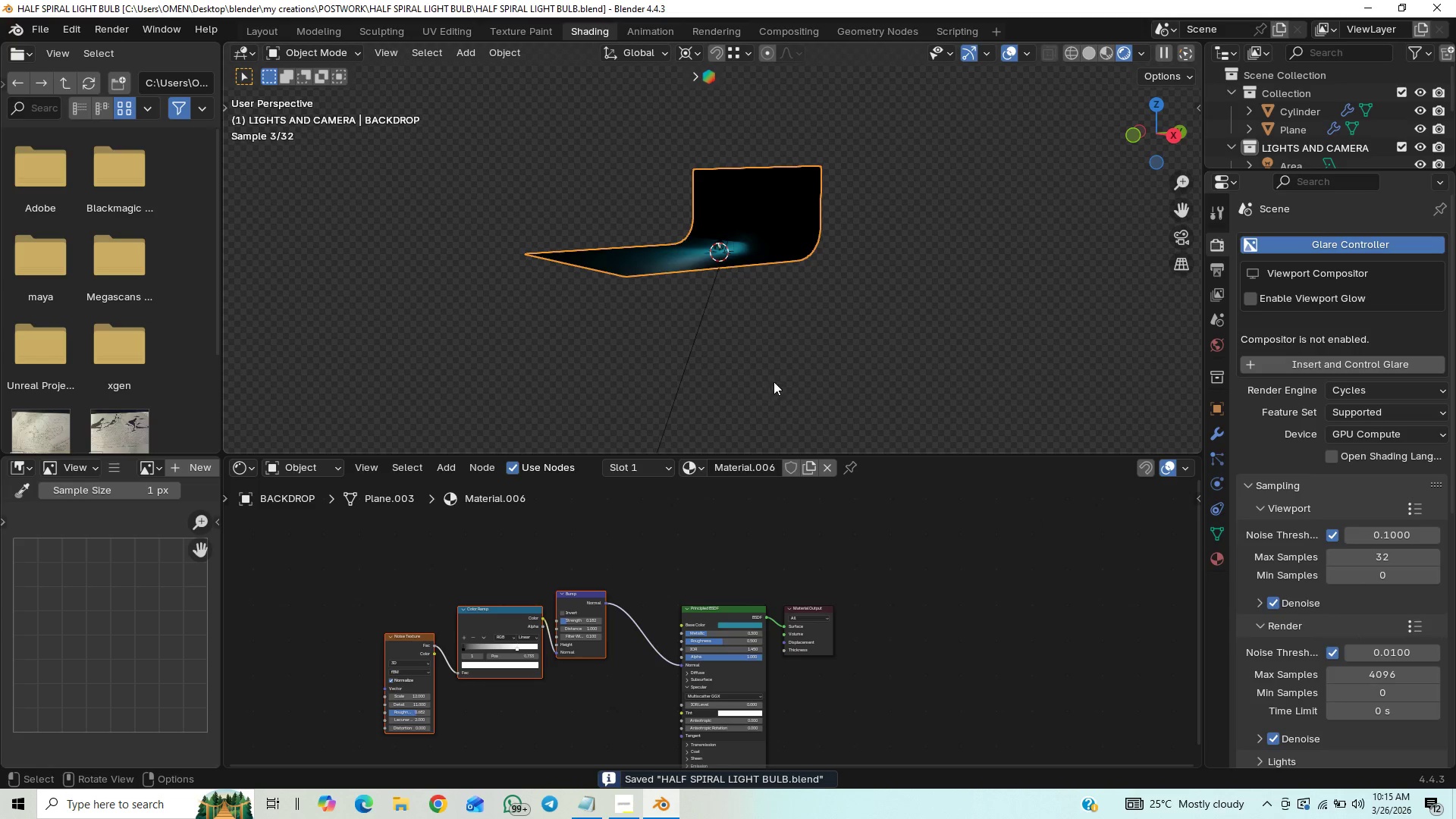 
scroll: coordinate [749, 325], scroll_direction: up, amount: 12.0
 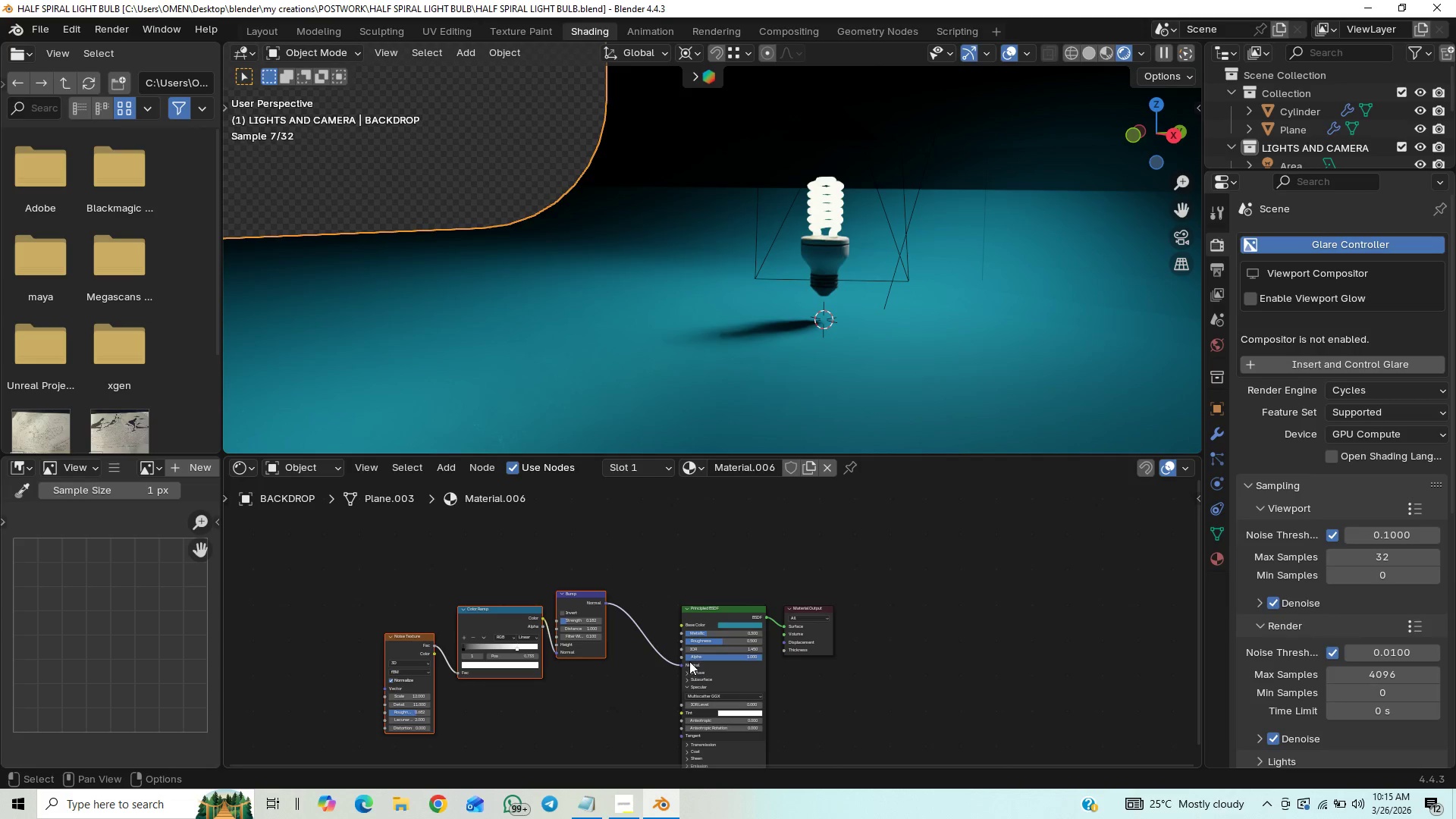 
left_click_drag(start_coordinate=[681, 663], to_coordinate=[682, 640])
 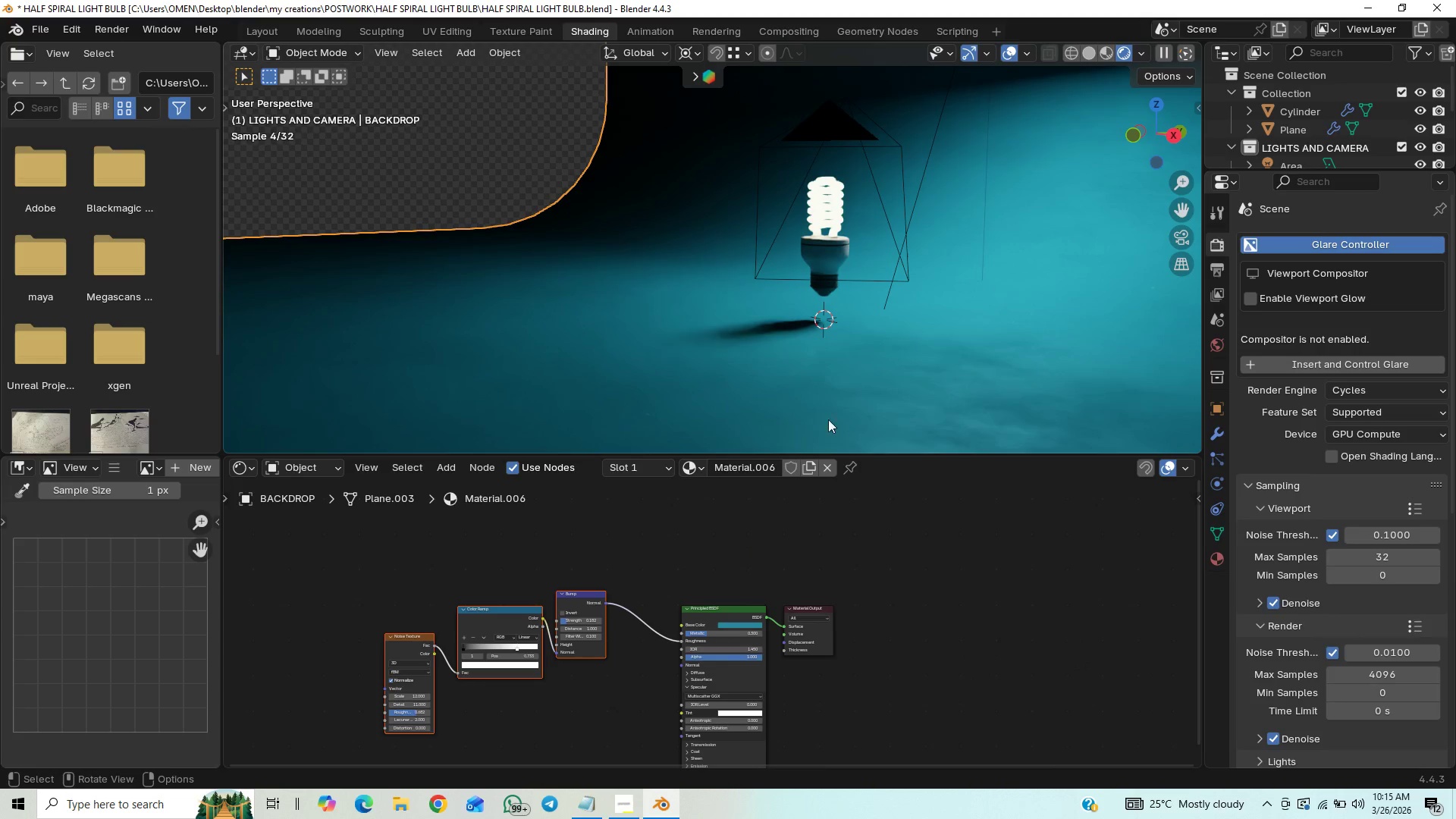 
scroll: coordinate [880, 382], scroll_direction: down, amount: 2.0
 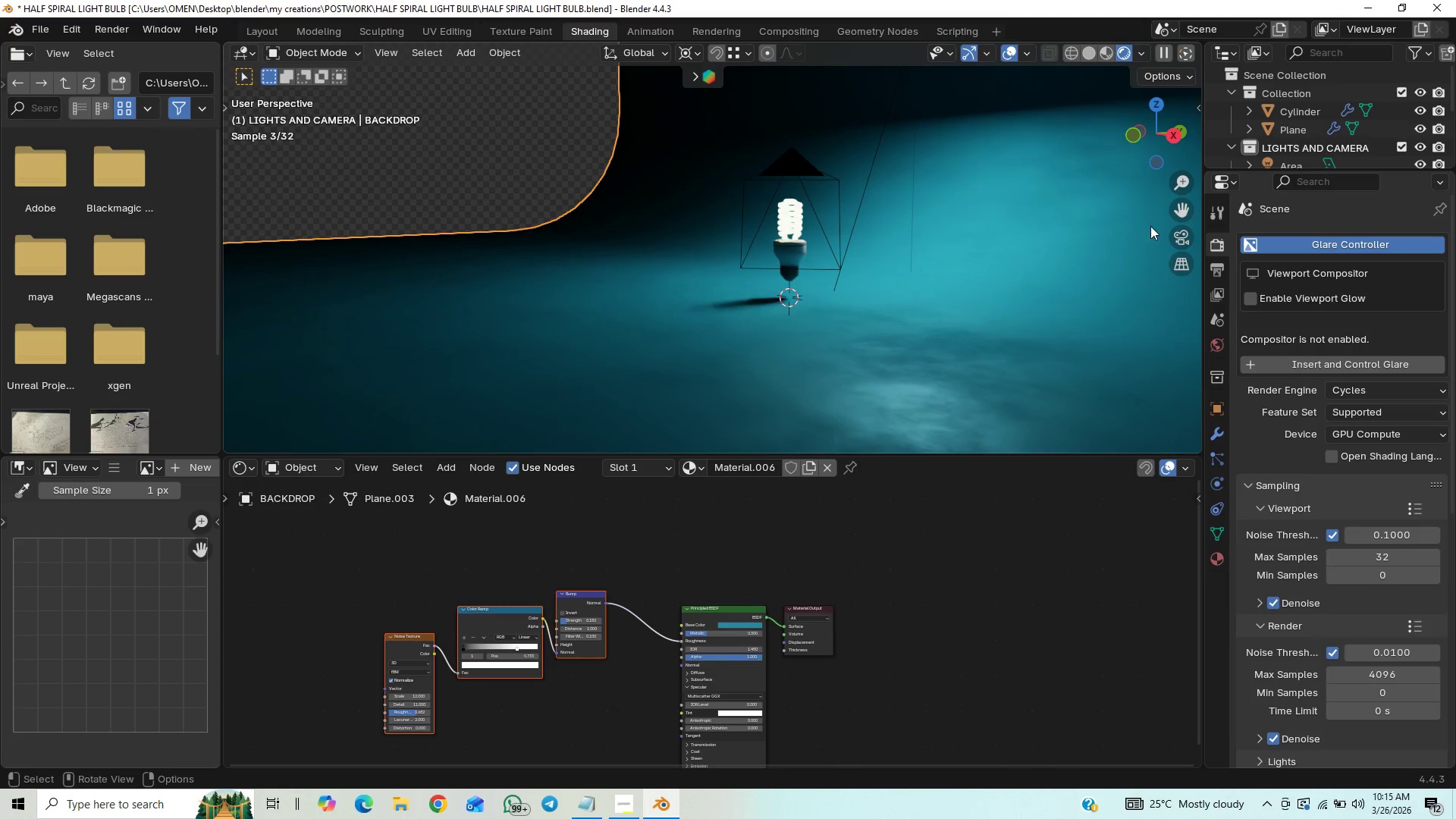 
left_click([1175, 236])
 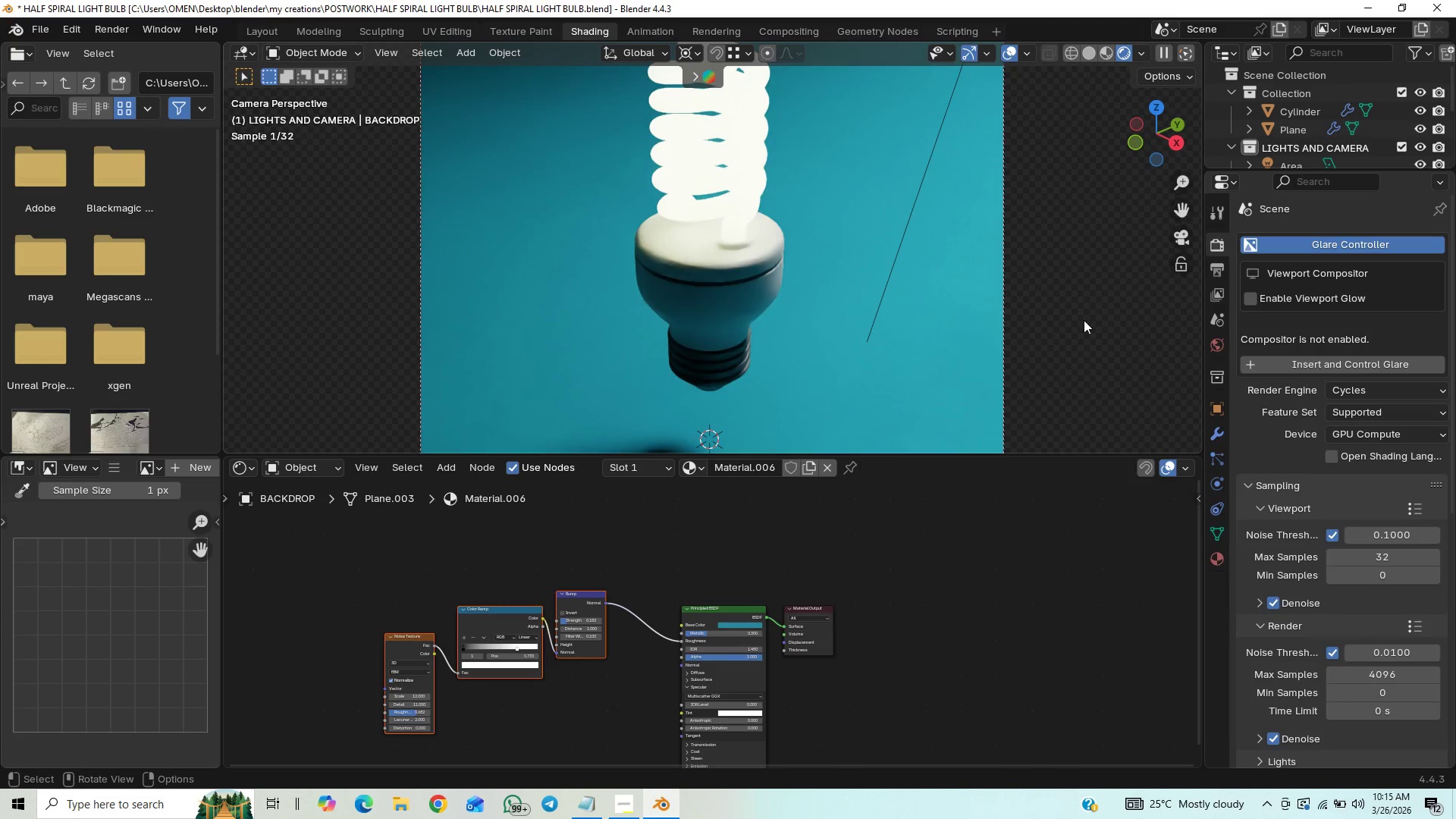 
scroll: coordinate [954, 309], scroll_direction: down, amount: 3.0
 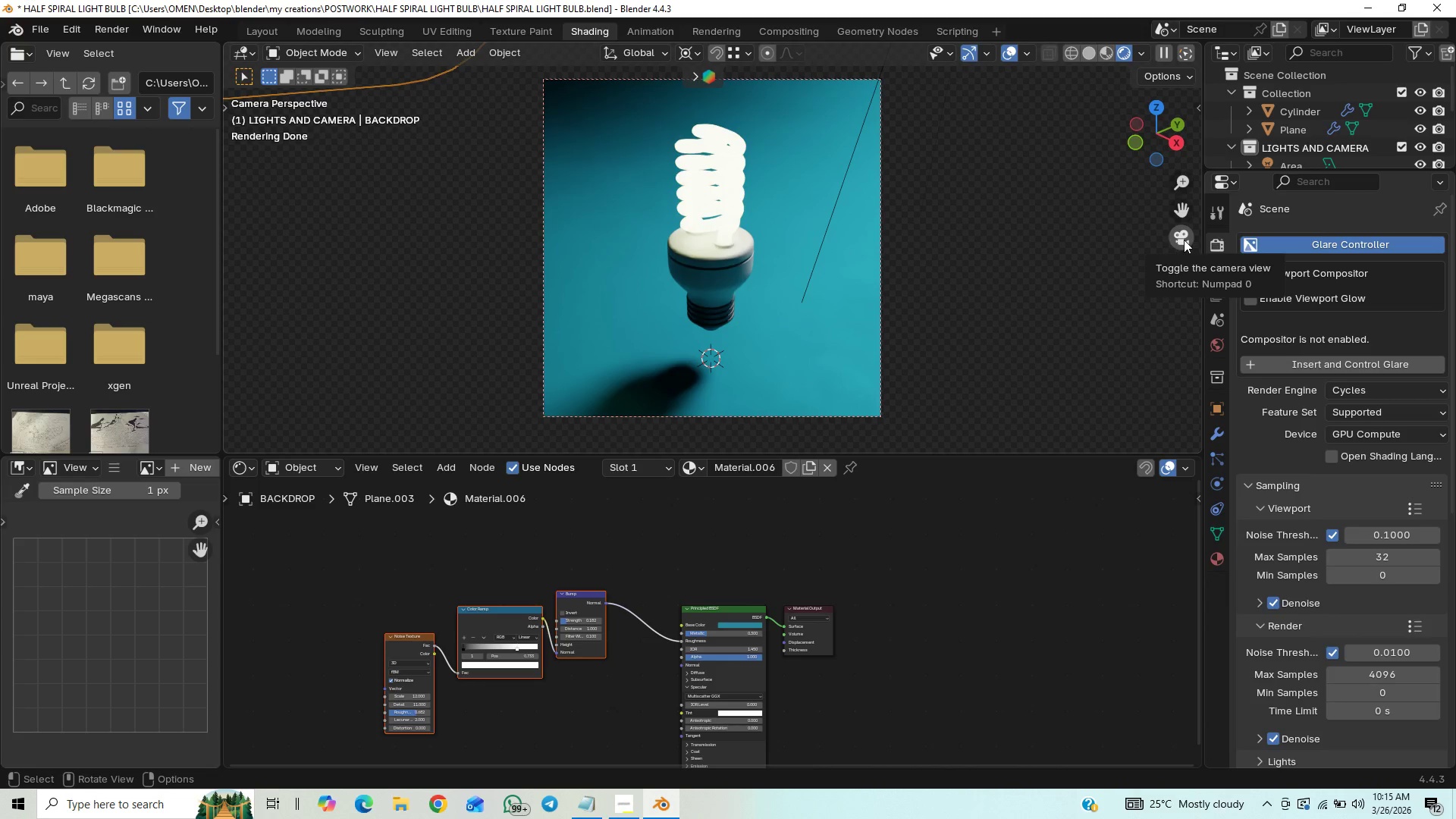 
left_click_drag(start_coordinate=[679, 635], to_coordinate=[682, 630])
 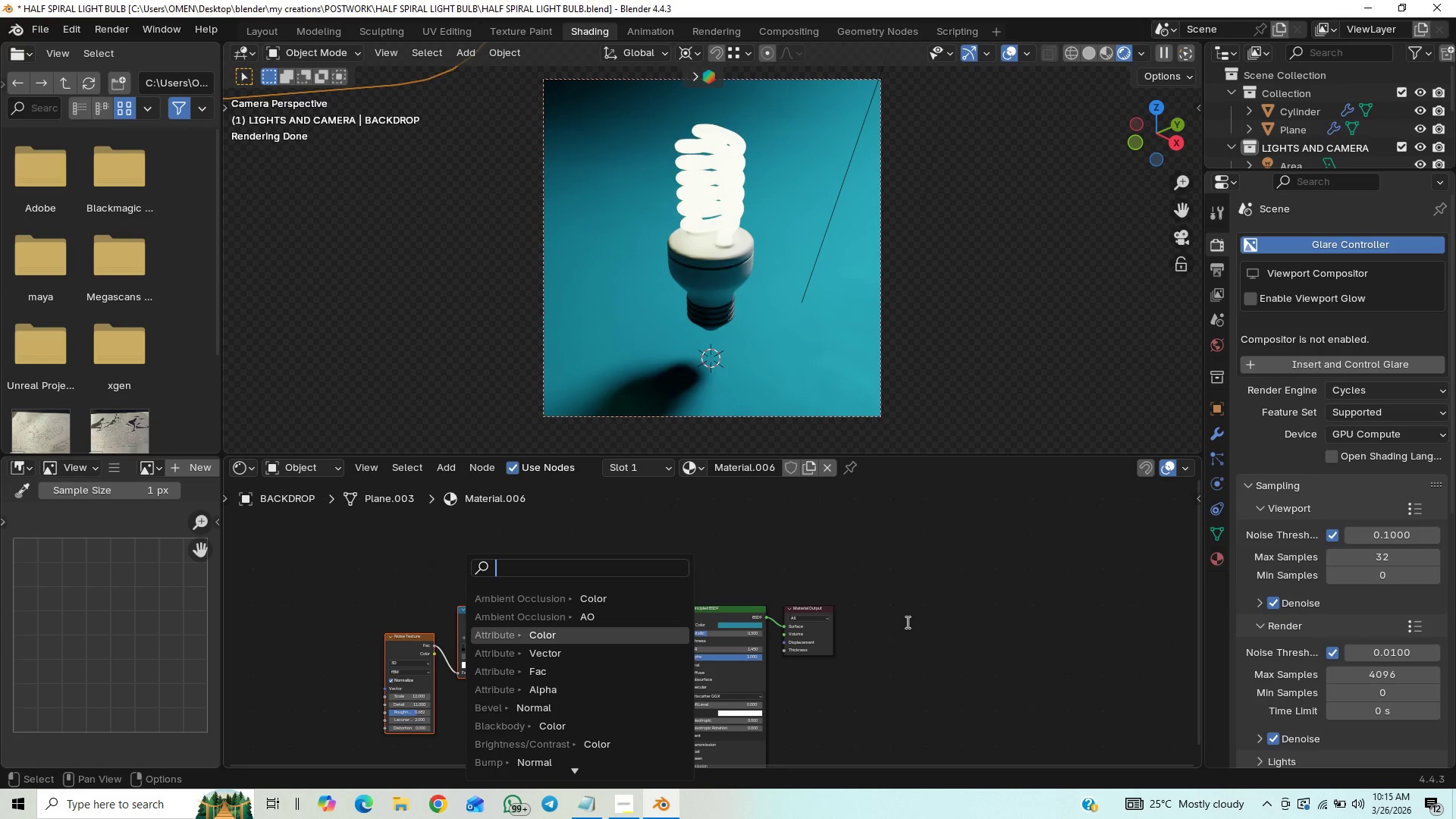 
left_click([889, 623])
 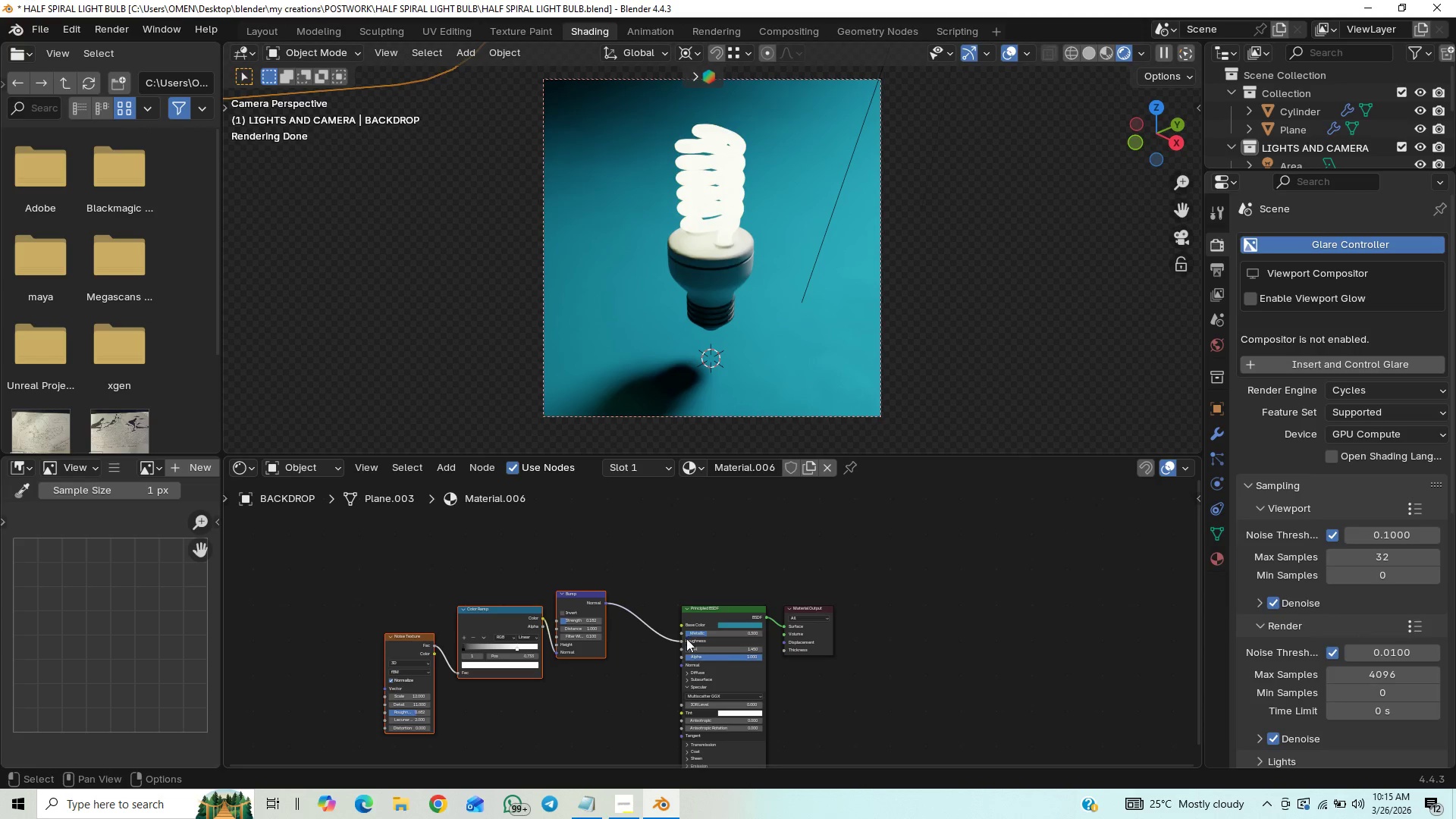 
left_click_drag(start_coordinate=[681, 641], to_coordinate=[680, 629])
 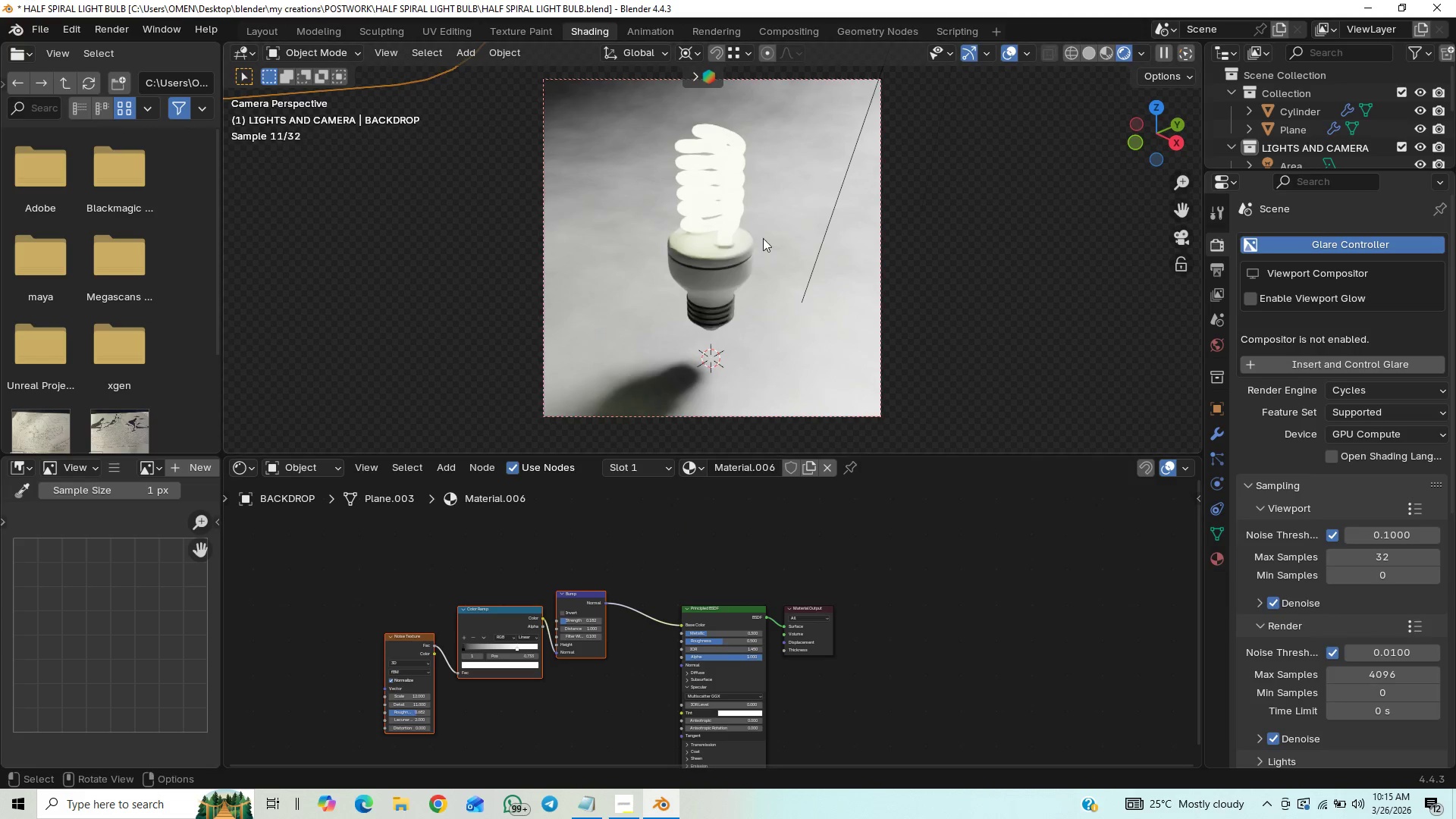 
scroll: coordinate [819, 259], scroll_direction: down, amount: 1.0
 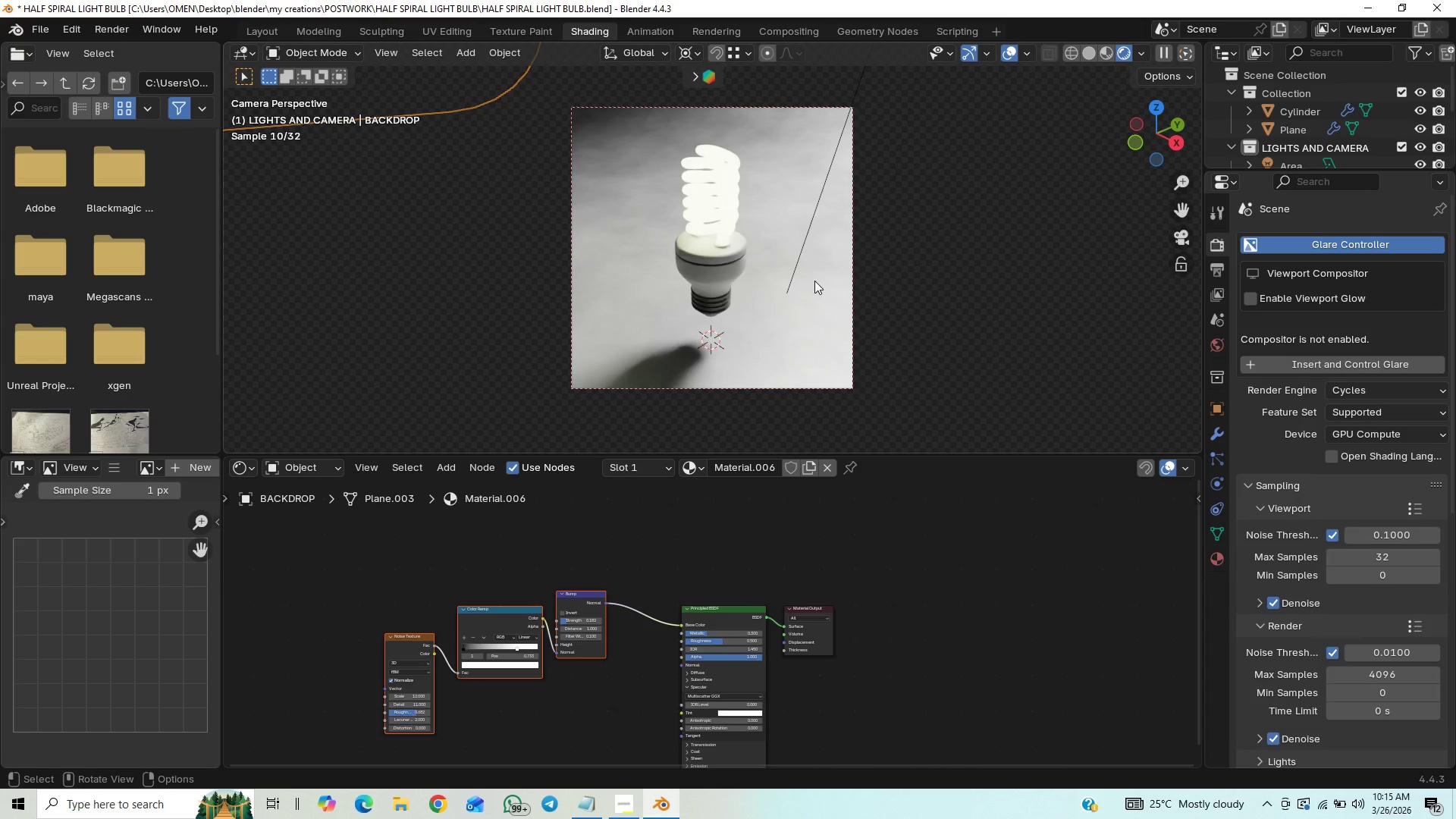 
scroll: coordinate [814, 281], scroll_direction: up, amount: 1.0
 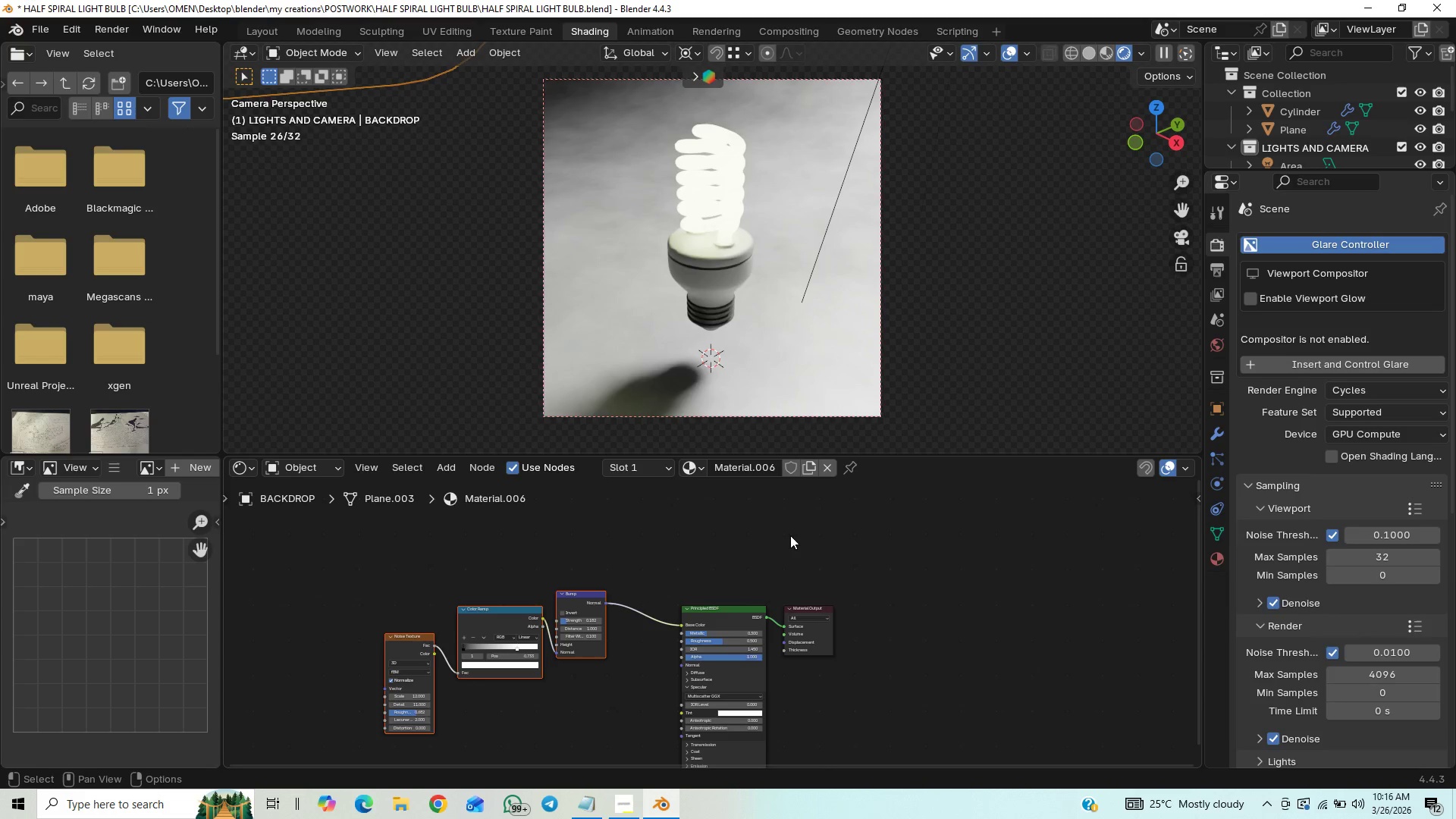 
mouse_move([723, 713])
 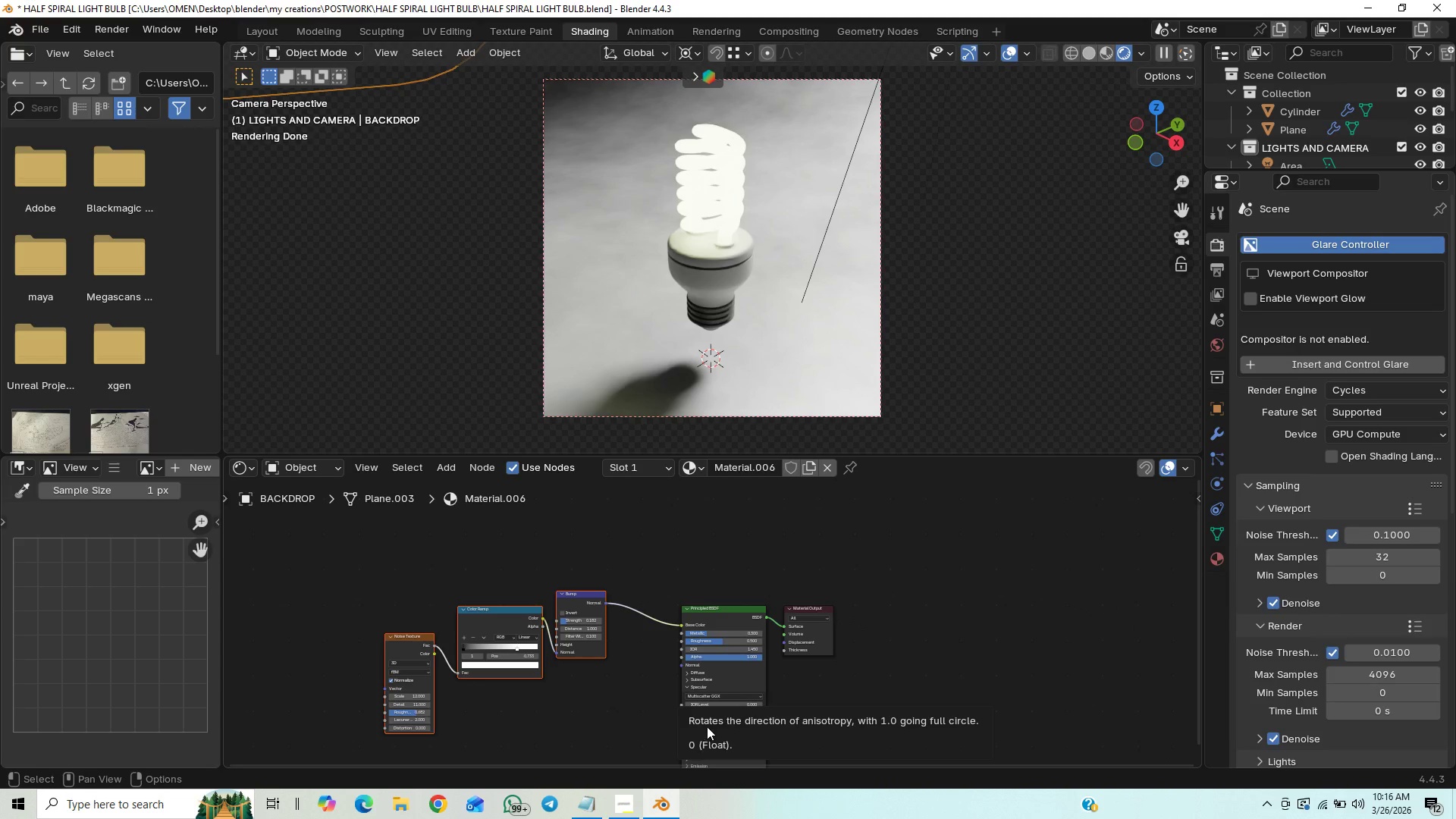 
left_click([726, 713])
 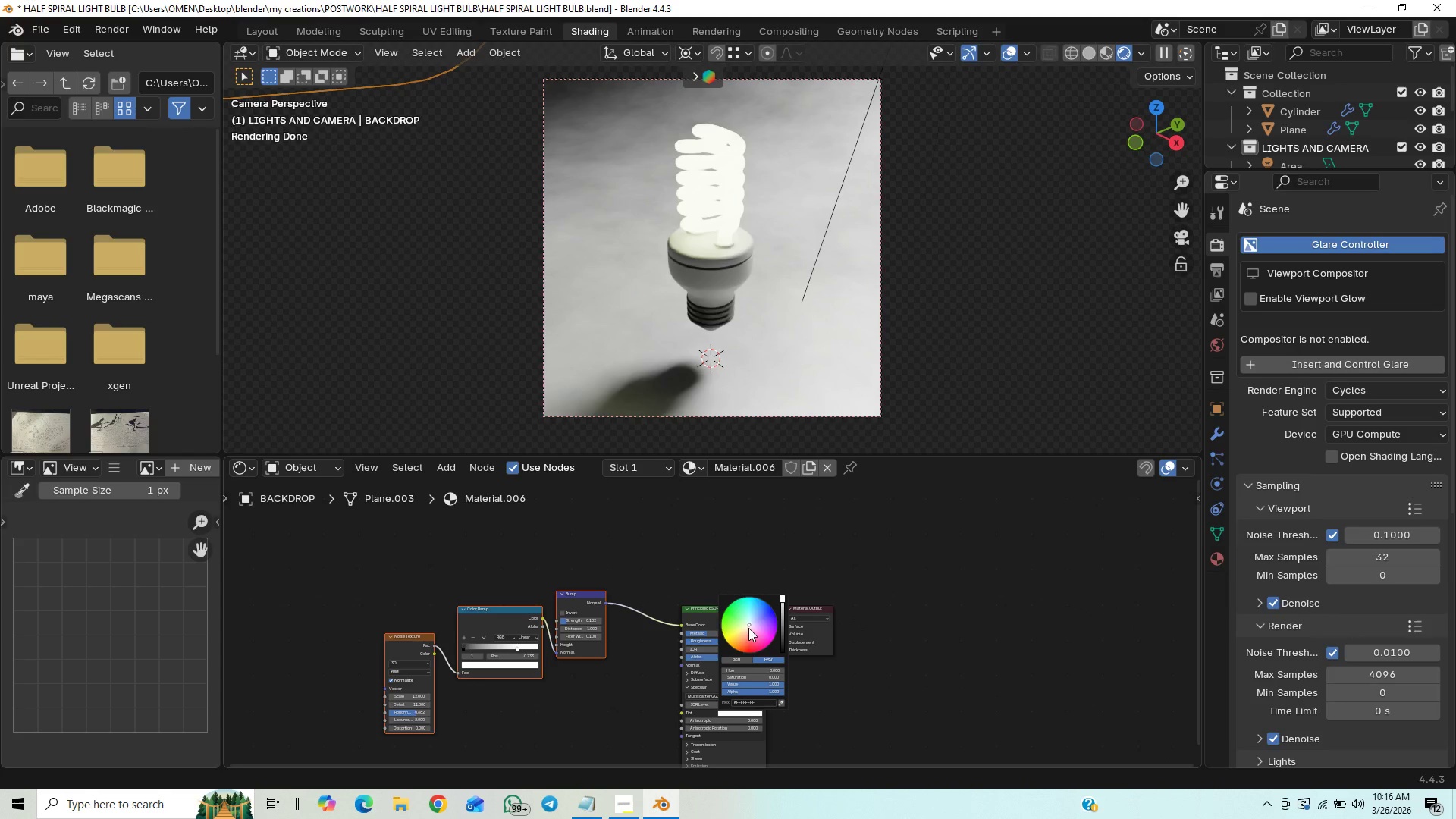 
left_click_drag(start_coordinate=[751, 622], to_coordinate=[767, 638])
 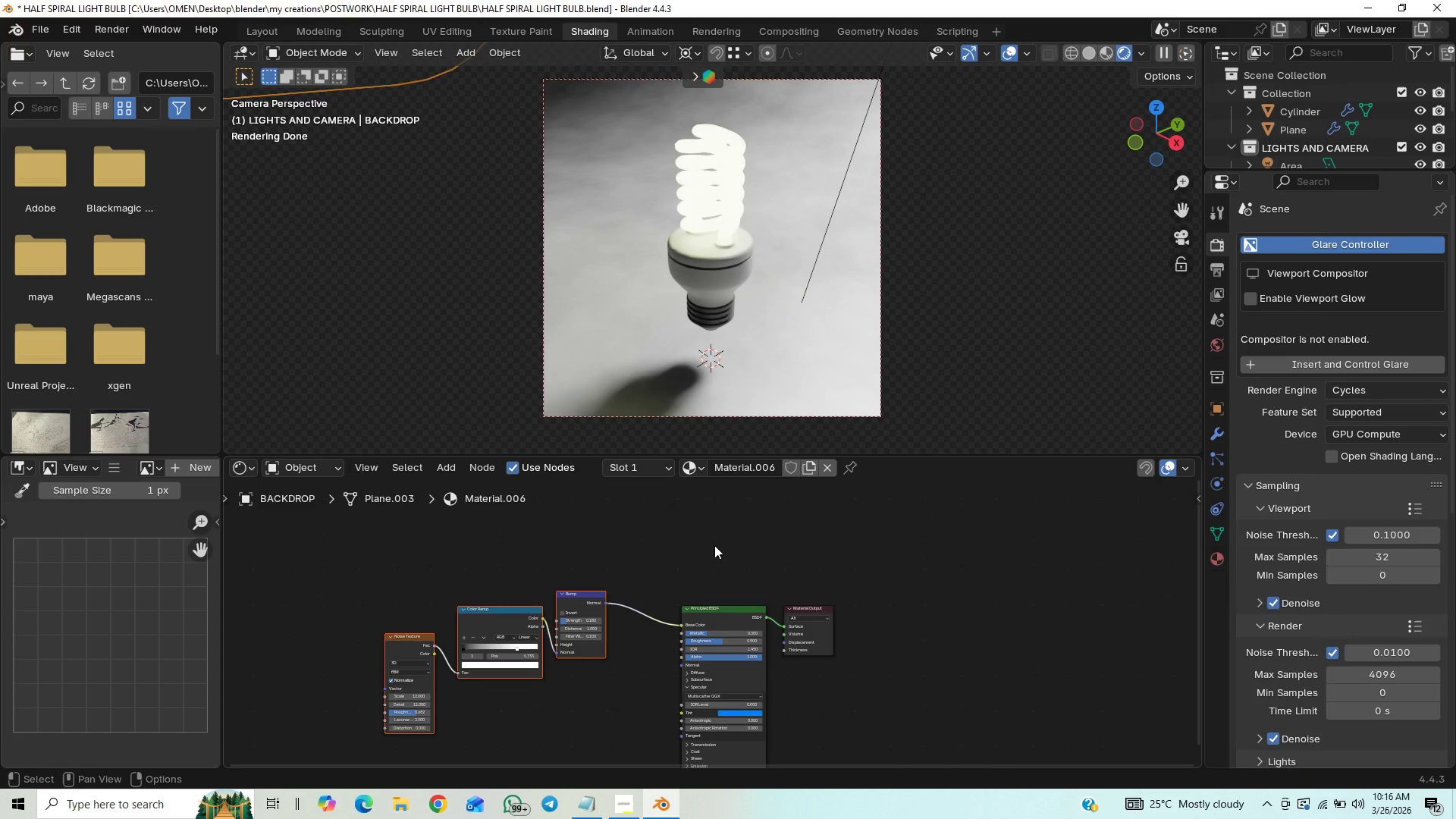 
wait(11.25)
 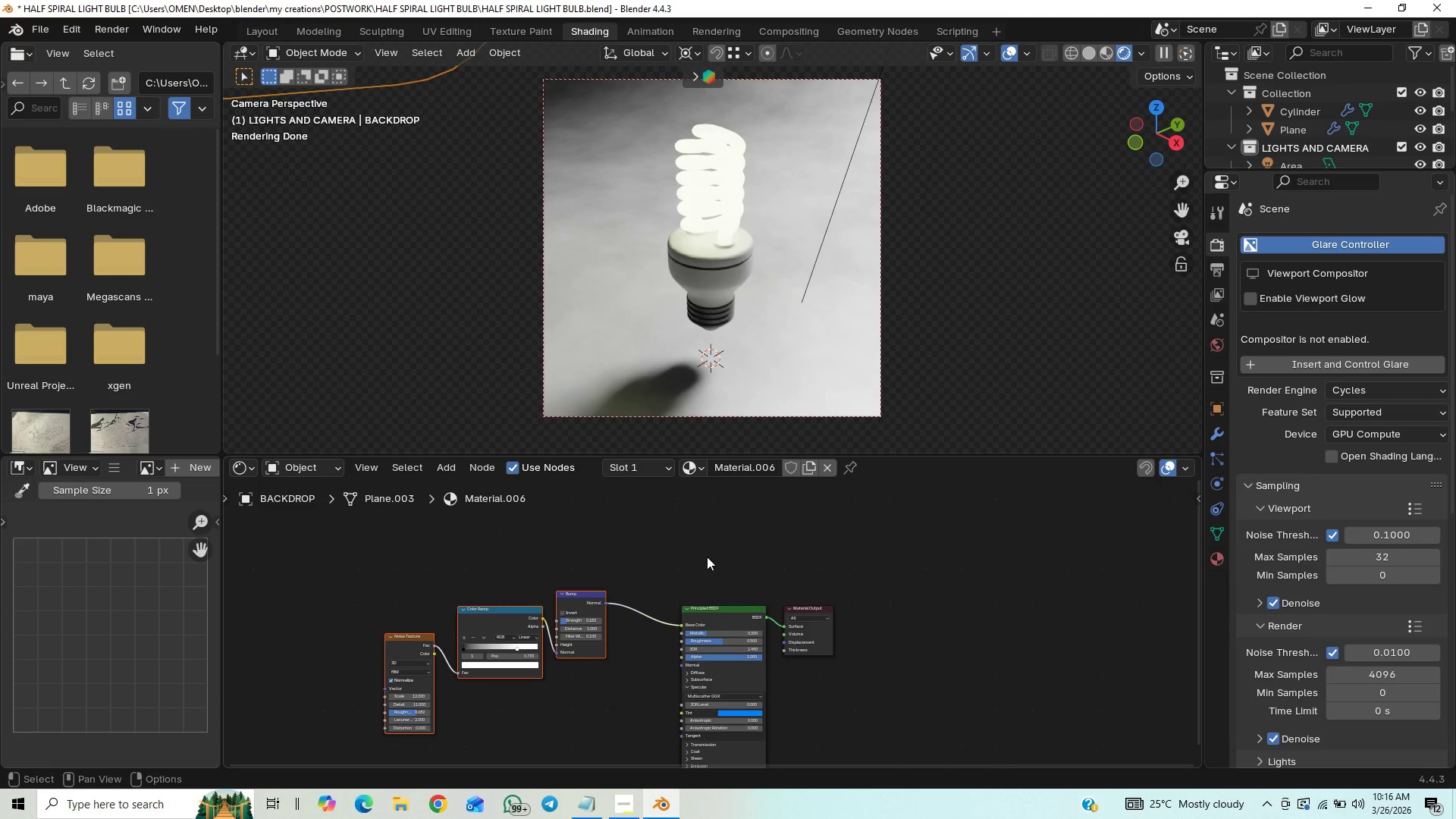 
key(Control+Z)
 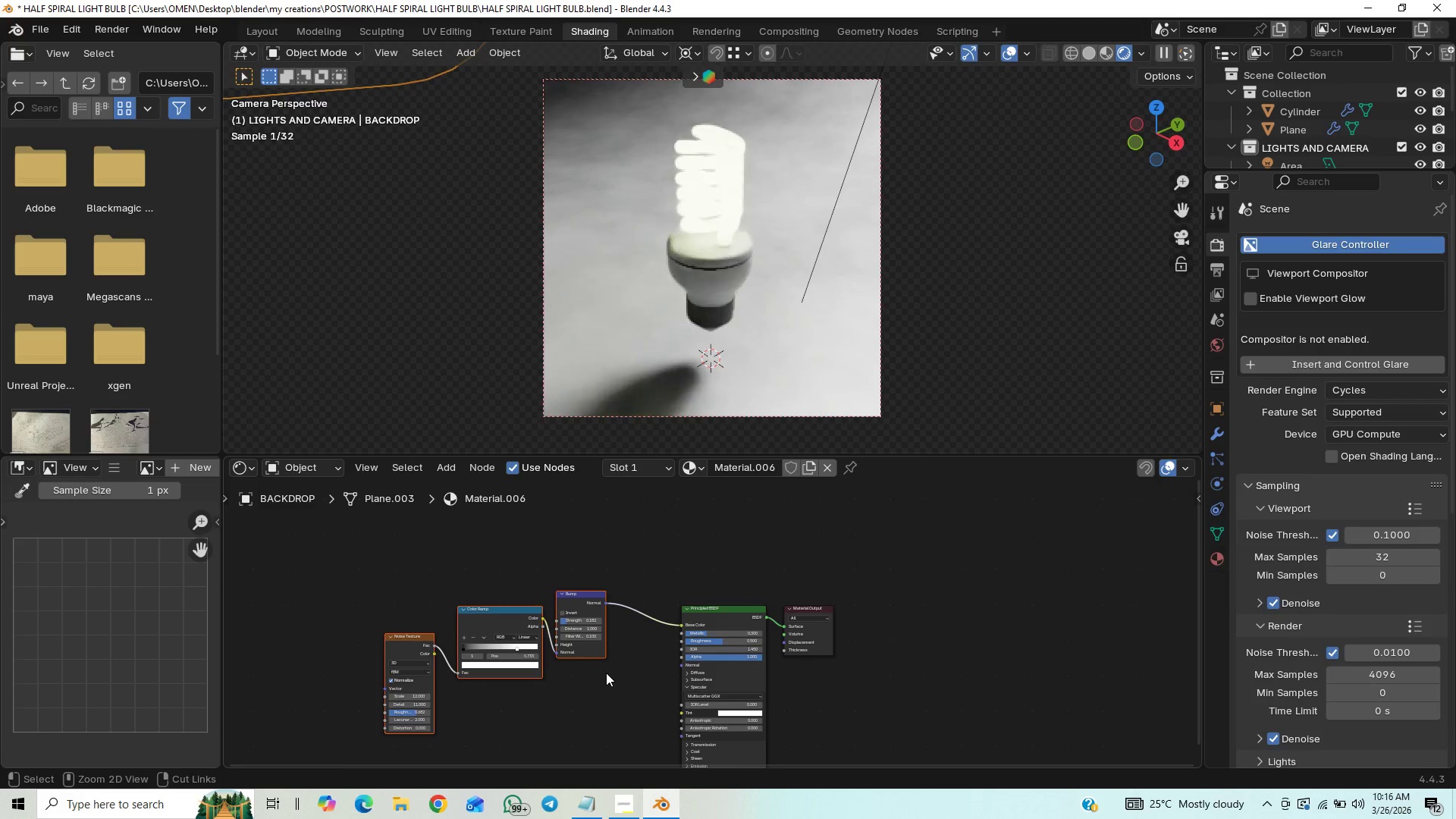 
key(Control+Z)
 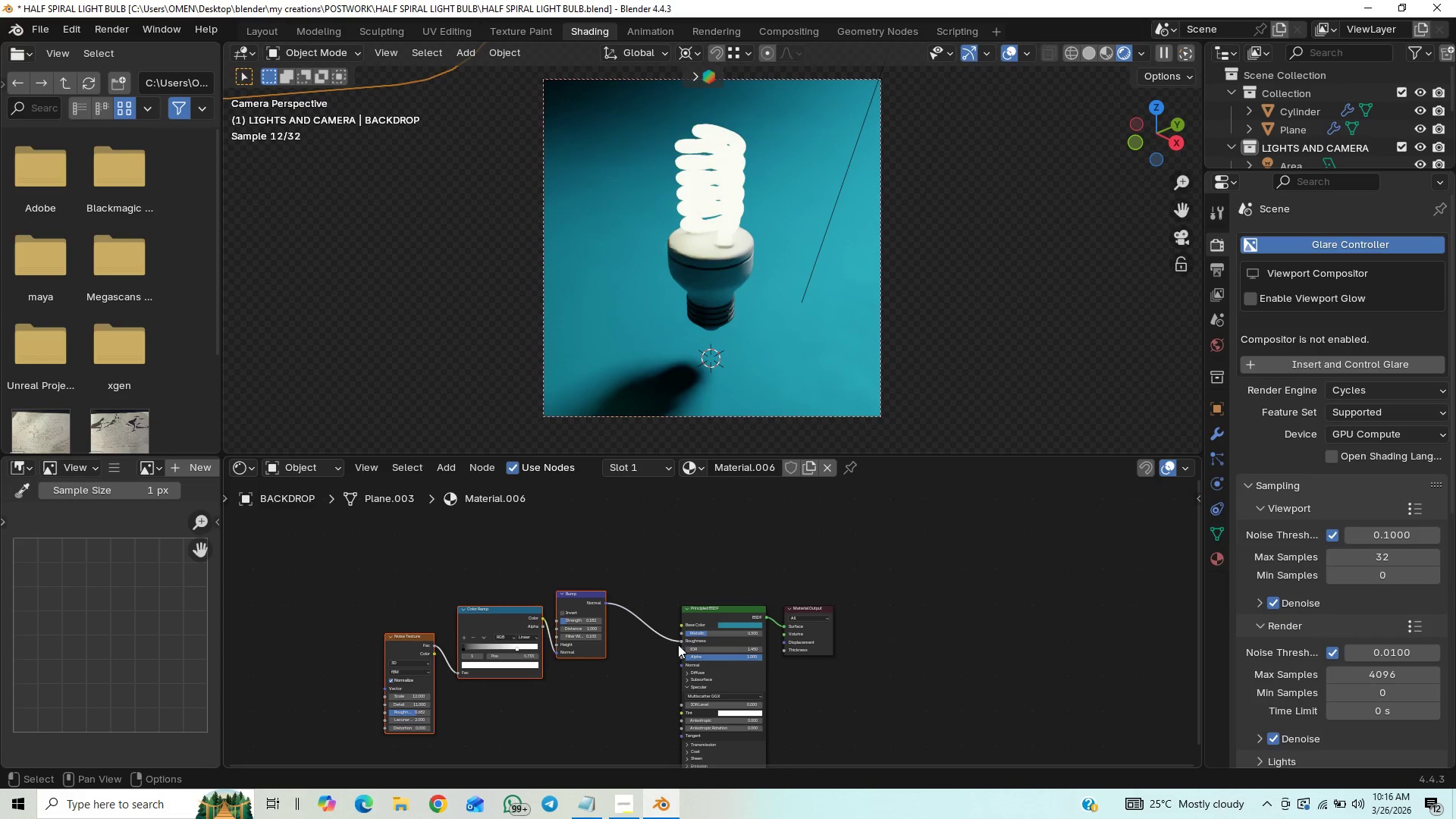 
left_click_drag(start_coordinate=[679, 639], to_coordinate=[677, 646])
 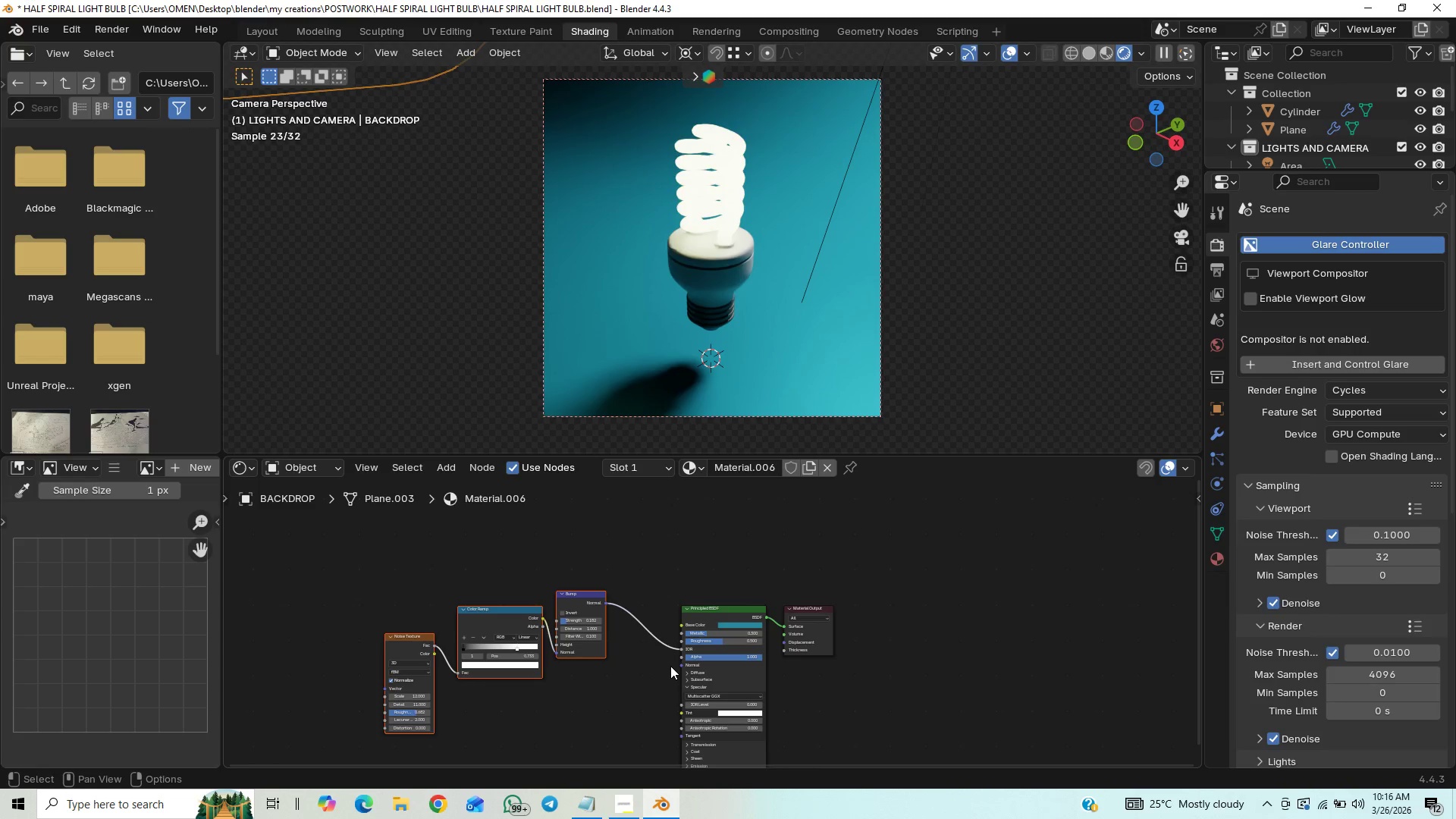 
left_click_drag(start_coordinate=[684, 649], to_coordinate=[682, 655])
 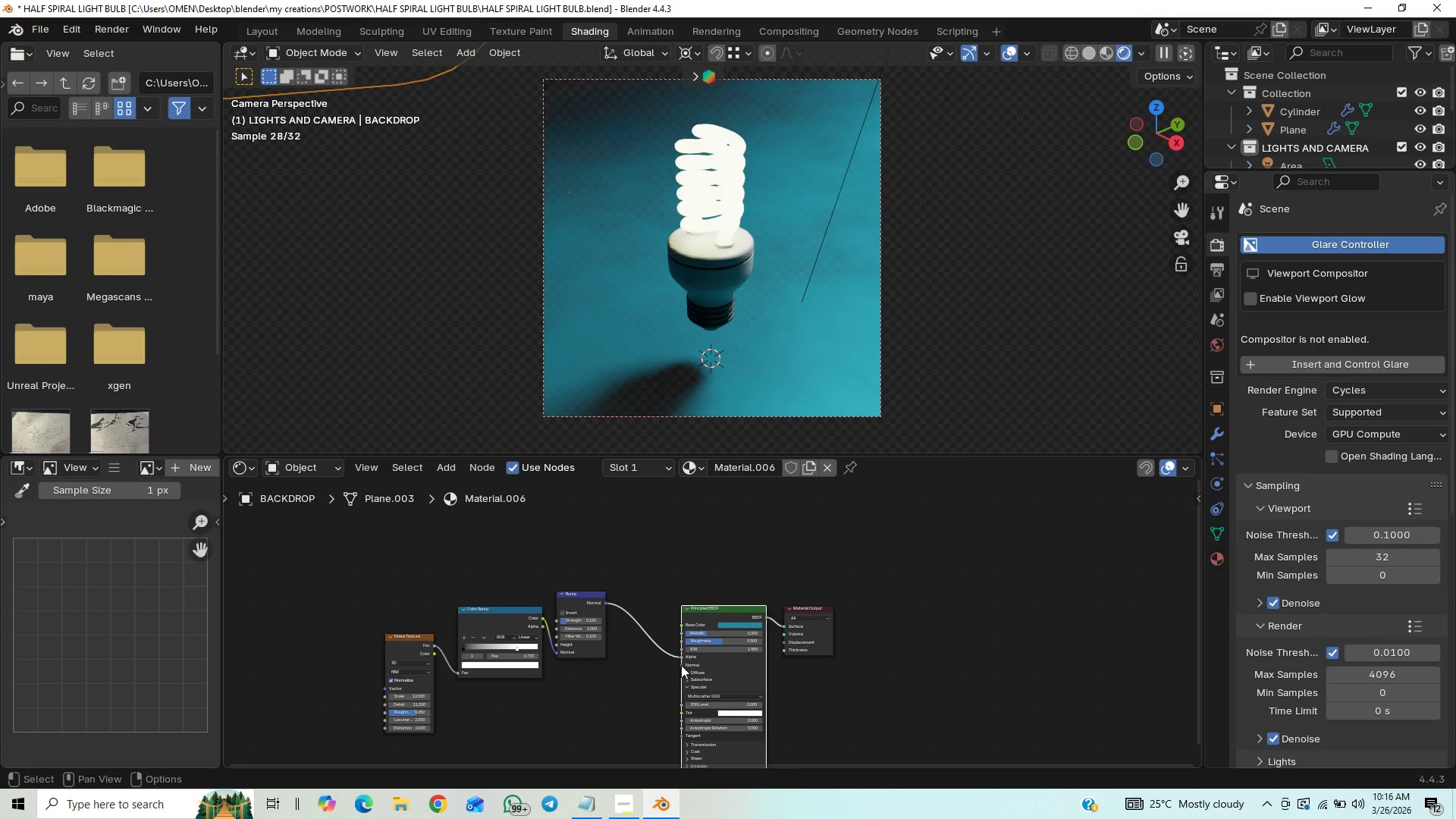 
left_click_drag(start_coordinate=[680, 657], to_coordinate=[680, 670])
 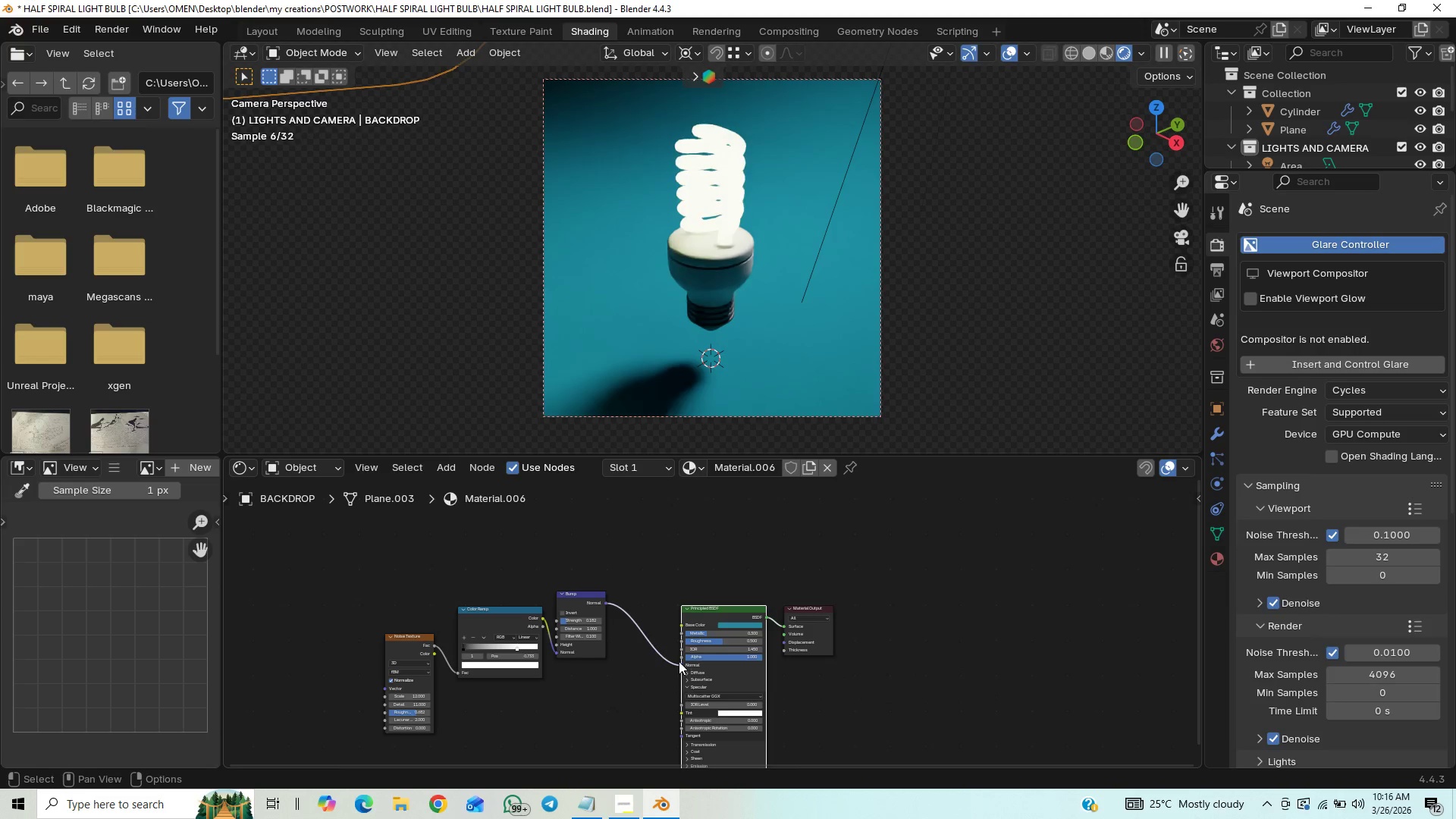 
left_click_drag(start_coordinate=[679, 660], to_coordinate=[678, 674])
 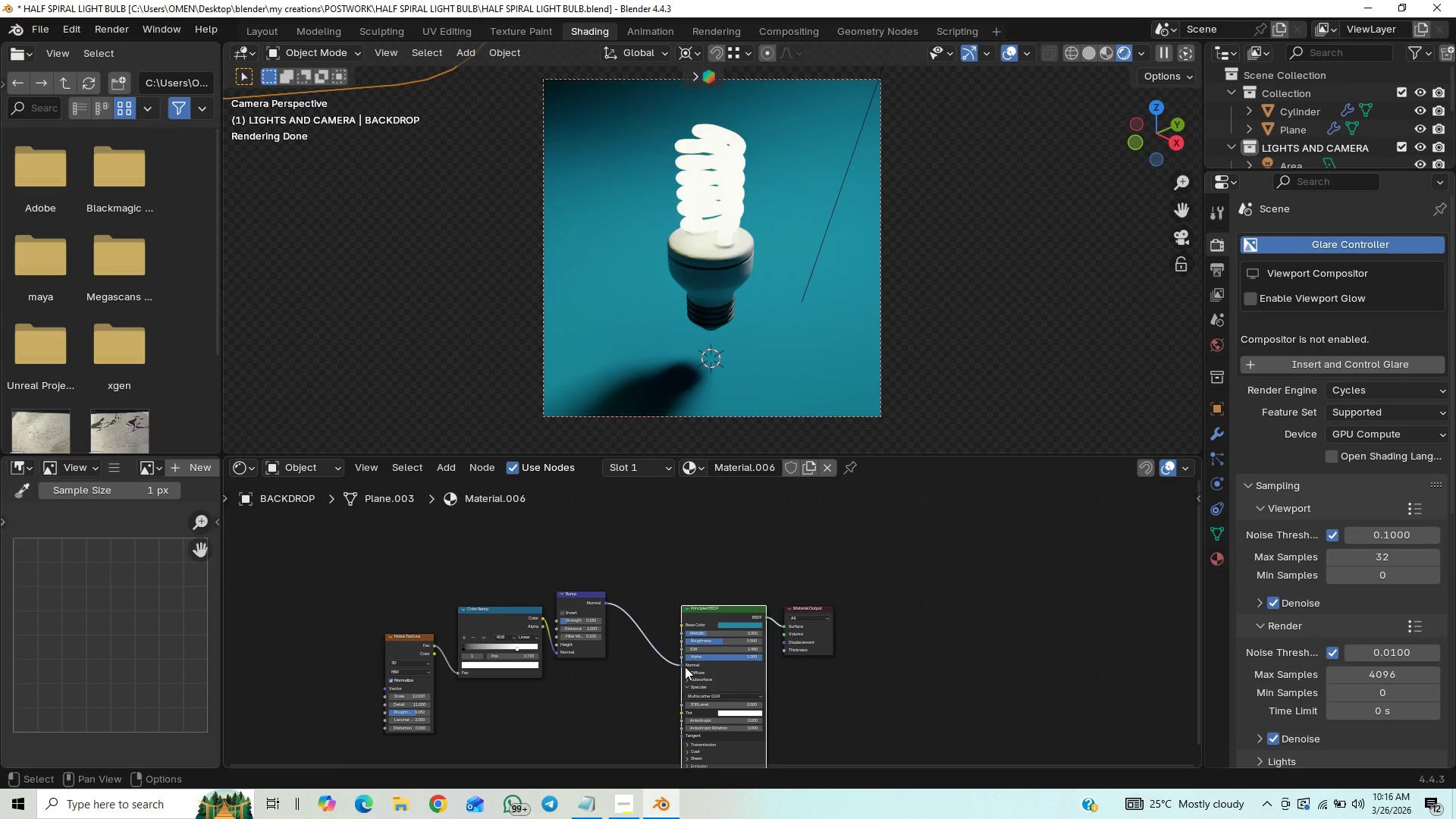 
left_click_drag(start_coordinate=[685, 667], to_coordinate=[678, 689])
 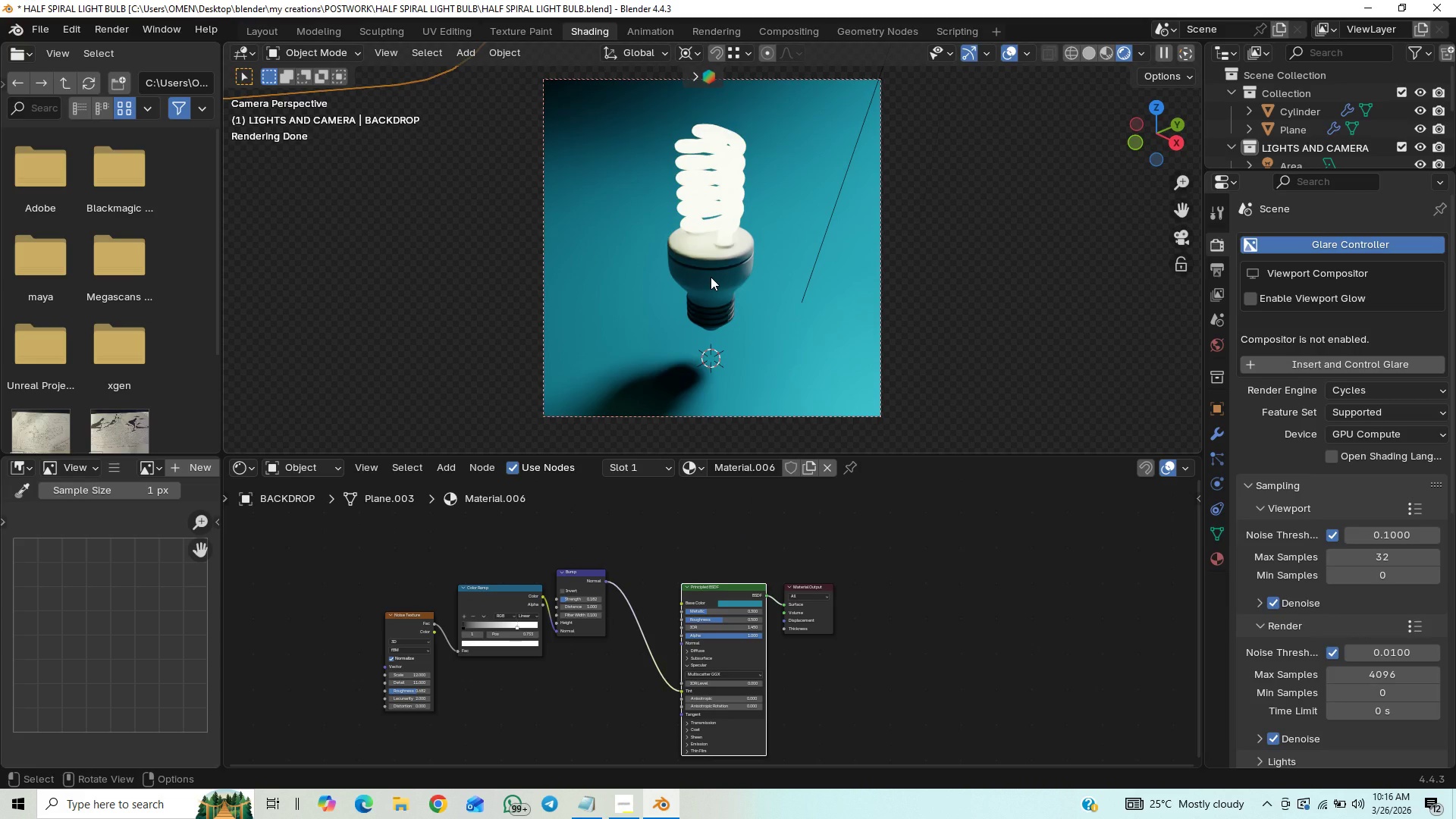 
wait(5.72)
 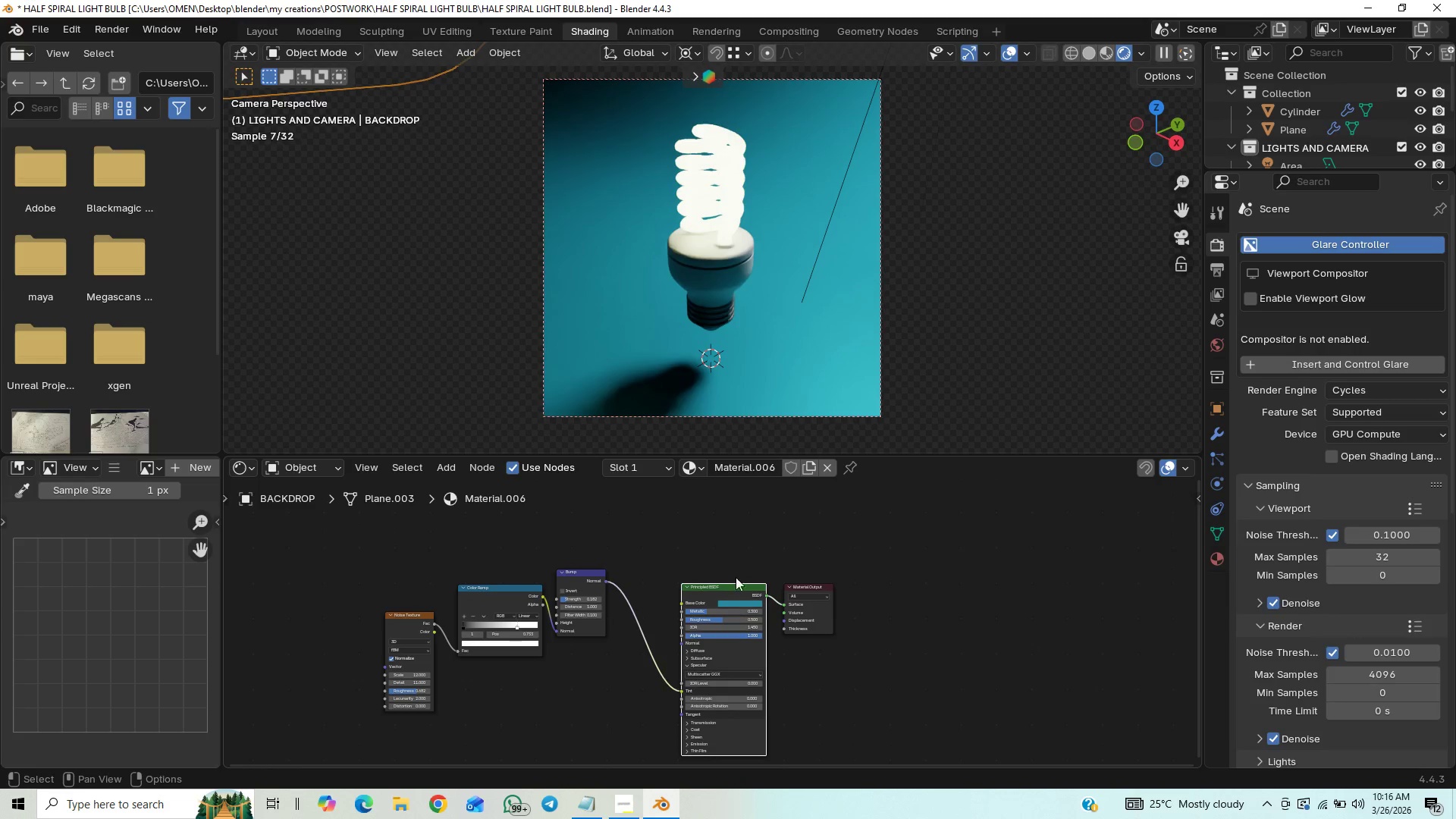 
left_click([1173, 234])
 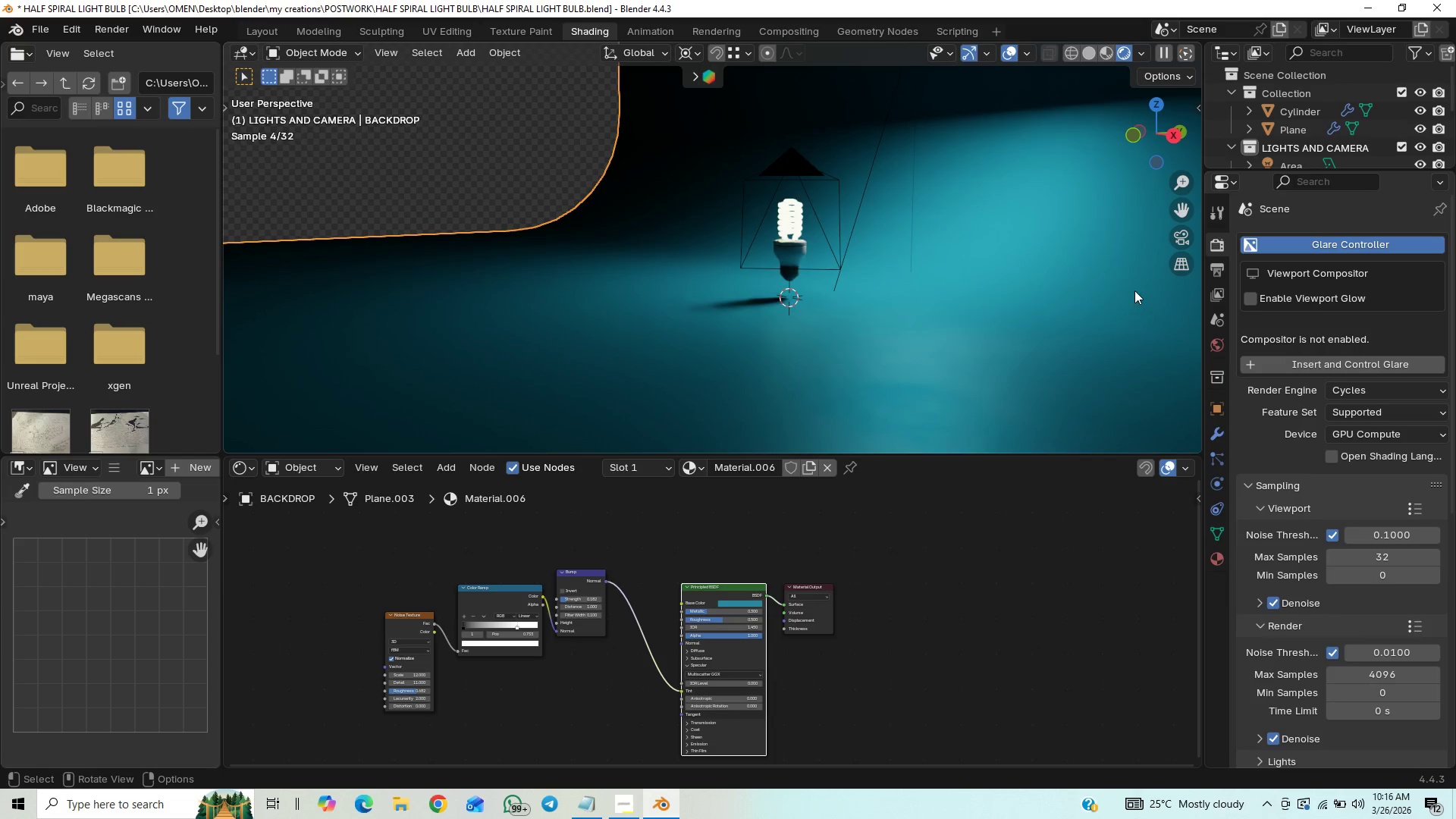 
left_click([1175, 243])
 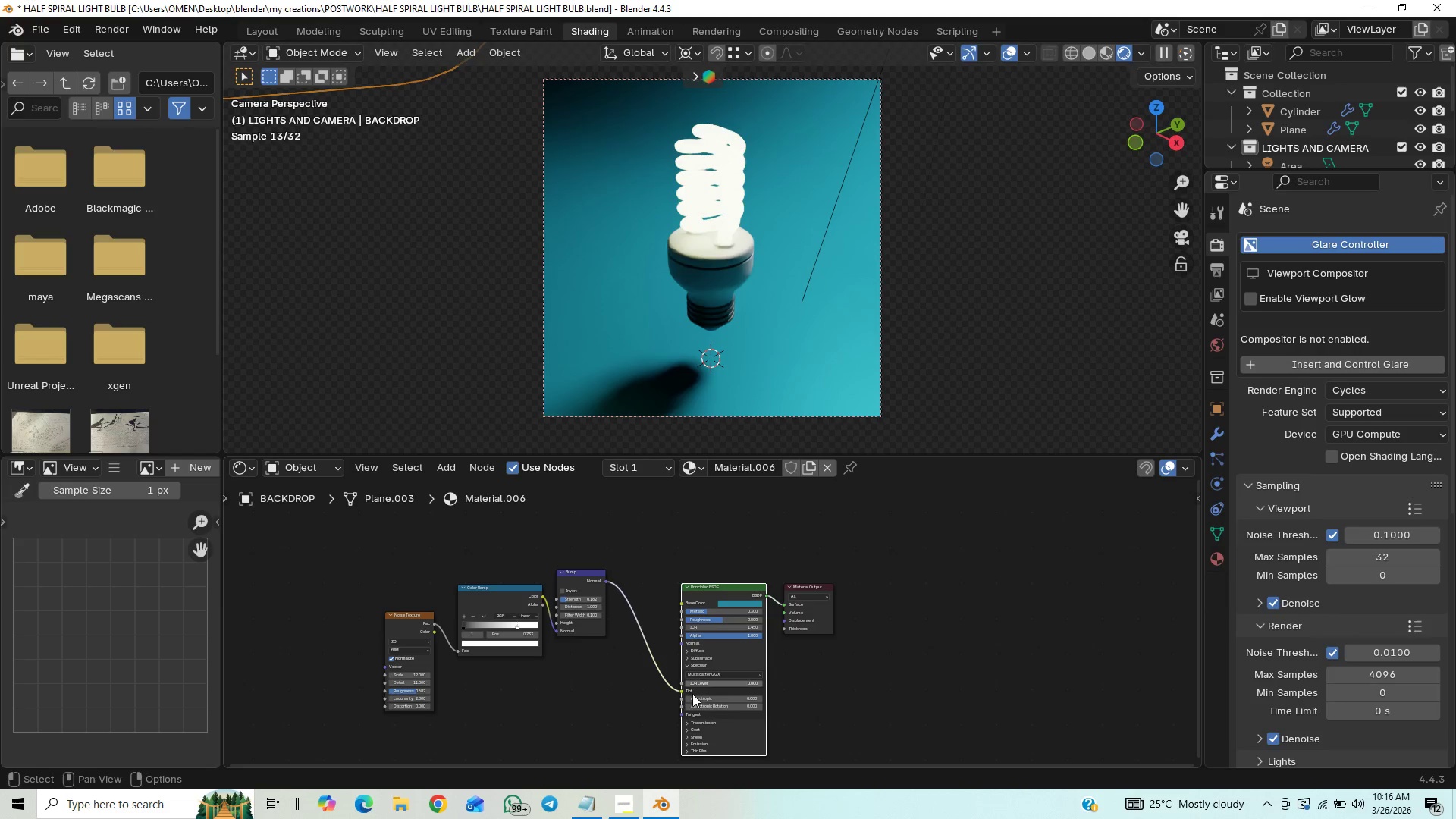 
left_click_drag(start_coordinate=[680, 692], to_coordinate=[646, 682])
 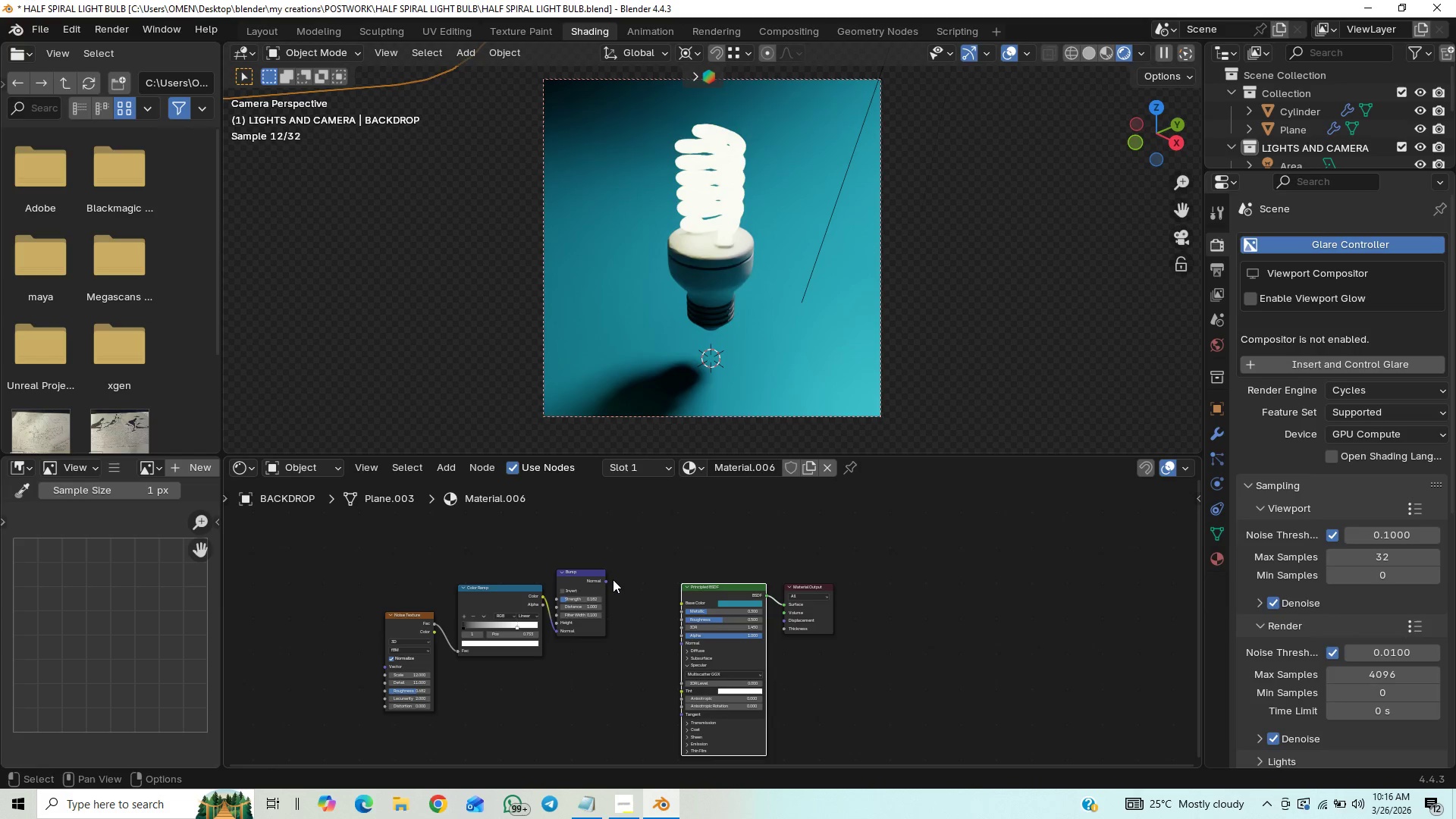 
left_click_drag(start_coordinate=[603, 581], to_coordinate=[683, 612])
 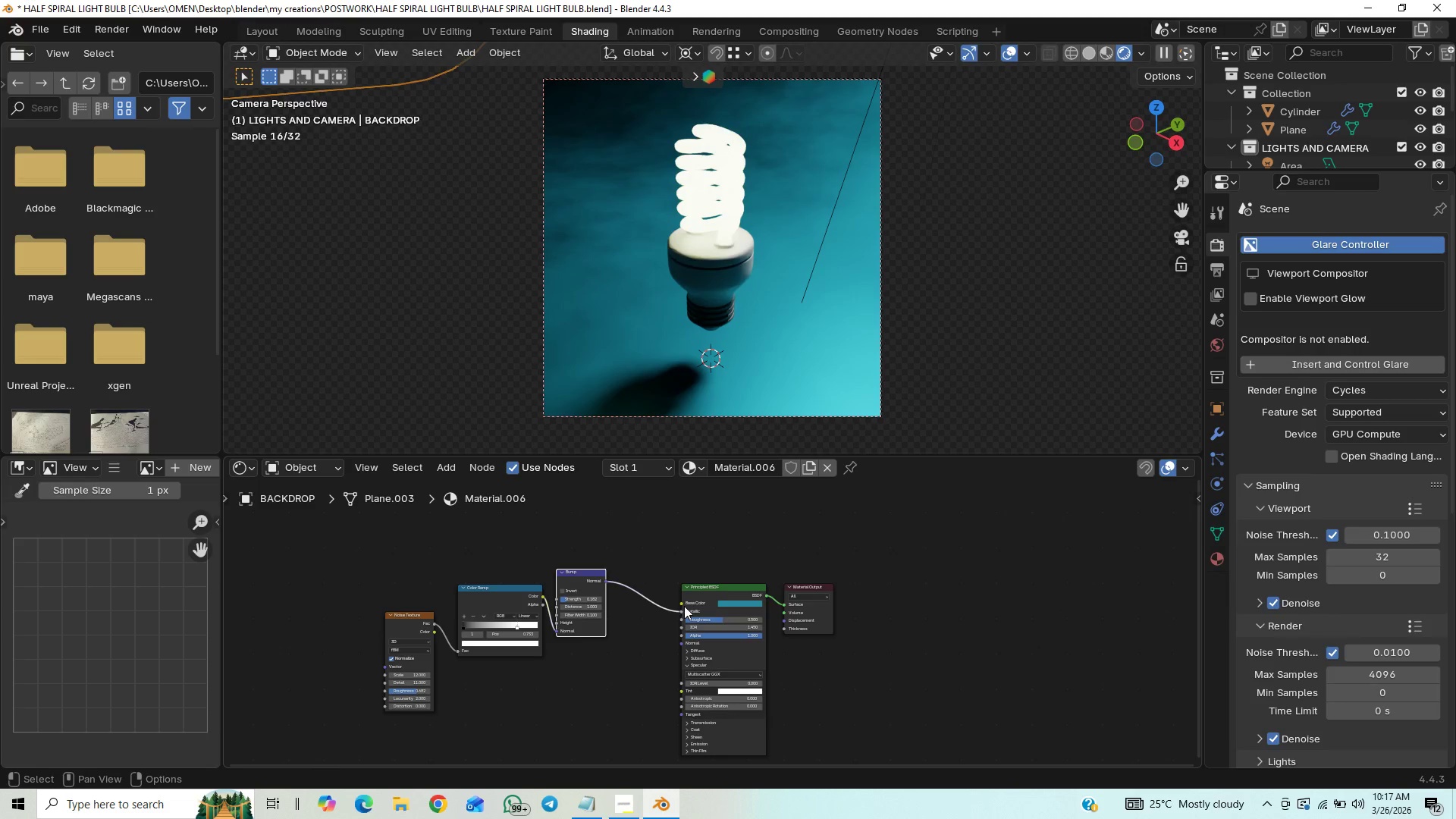 
left_click_drag(start_coordinate=[680, 612], to_coordinate=[682, 619])
 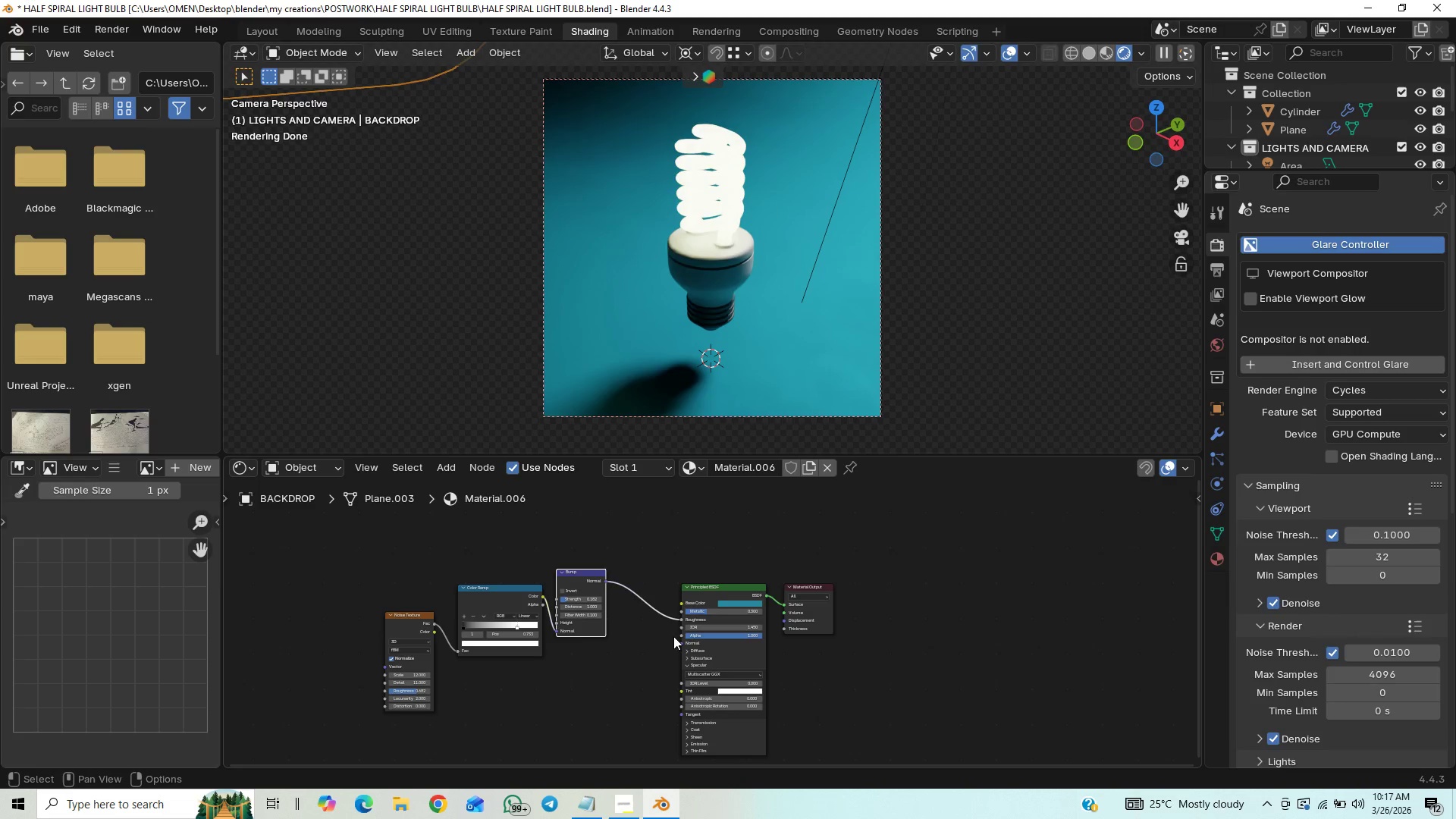 
left_click_drag(start_coordinate=[680, 617], to_coordinate=[676, 642])
 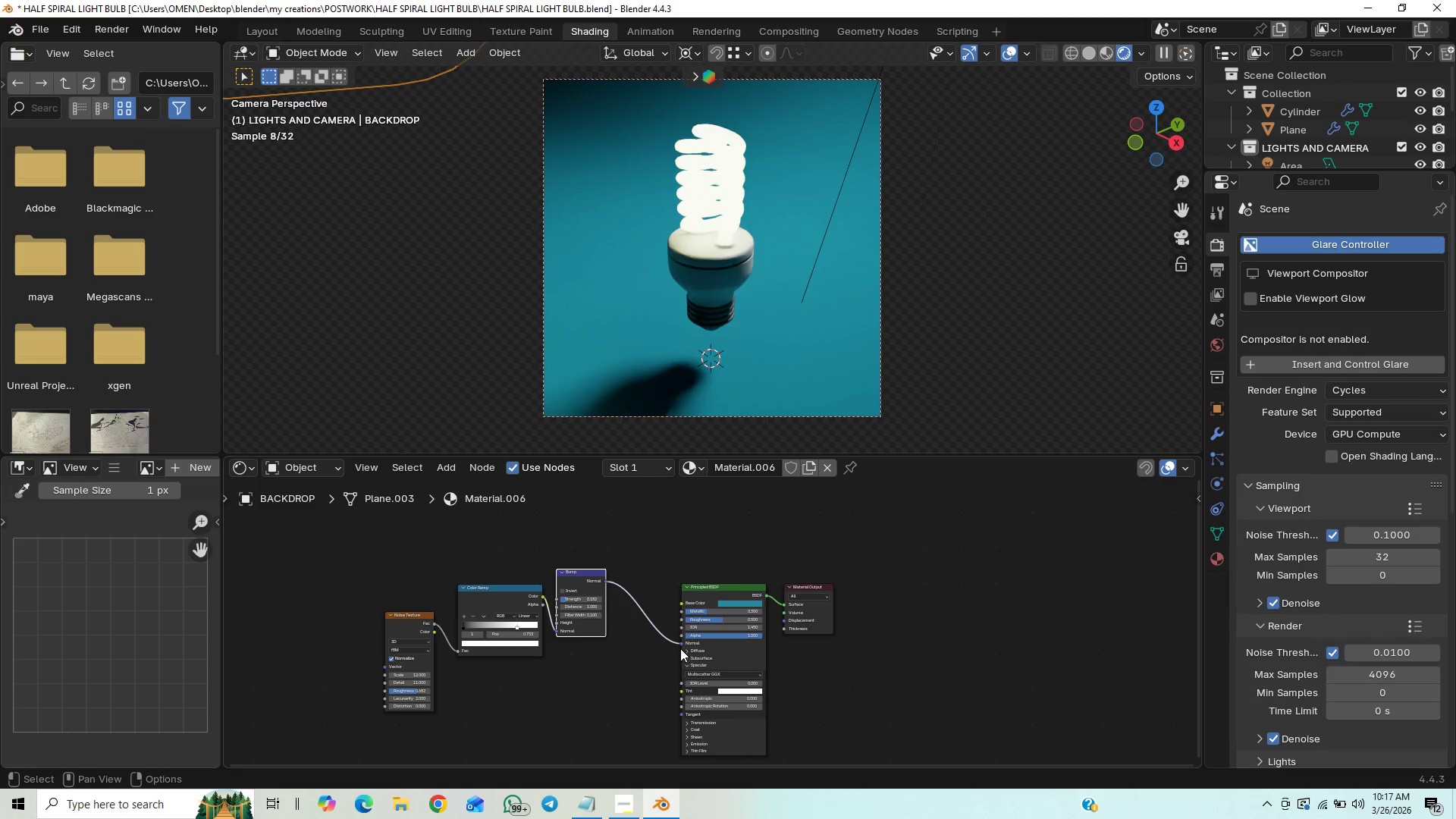 
left_click_drag(start_coordinate=[679, 645], to_coordinate=[657, 644])
 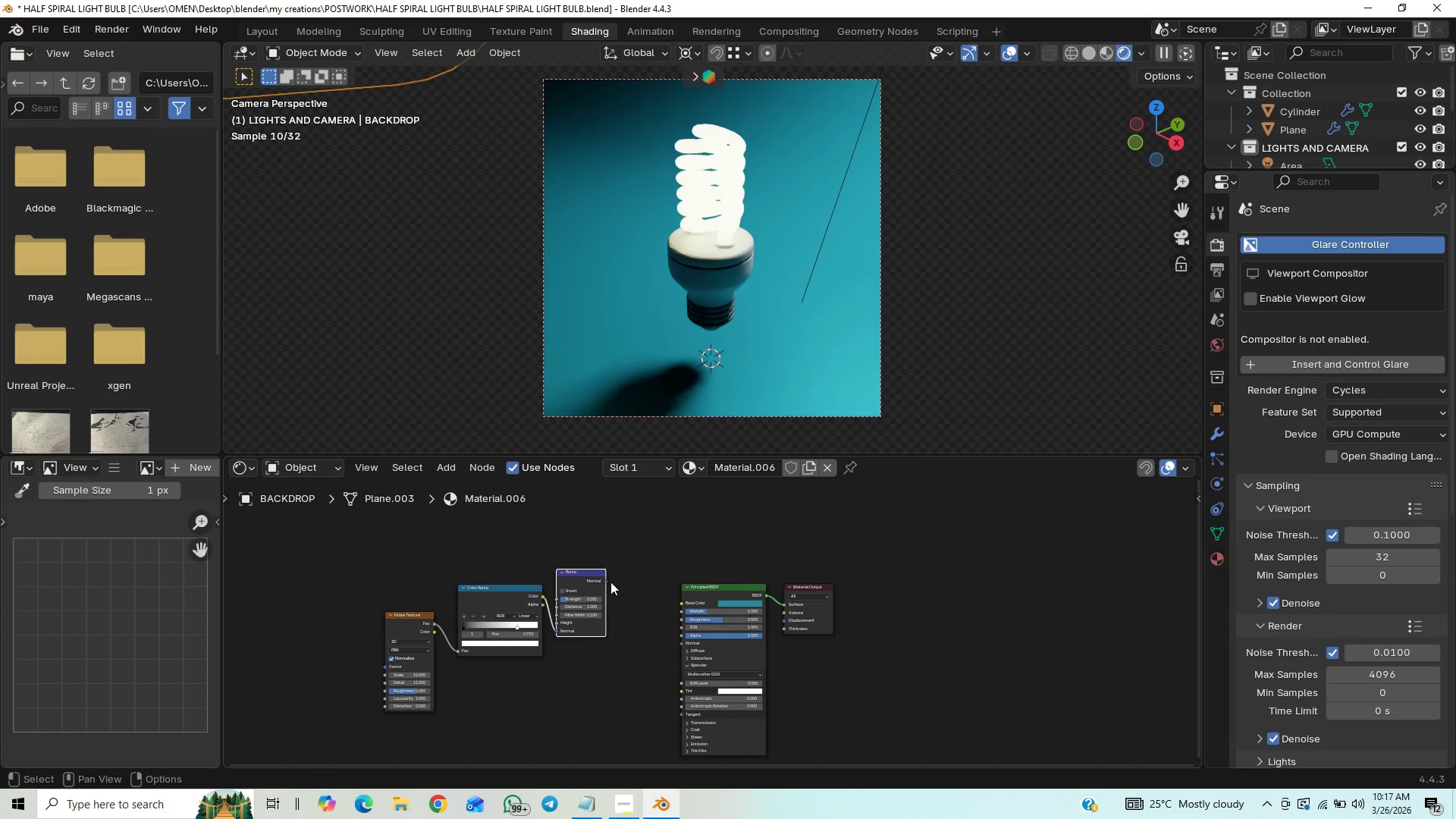 
left_click_drag(start_coordinate=[607, 581], to_coordinate=[673, 645])
 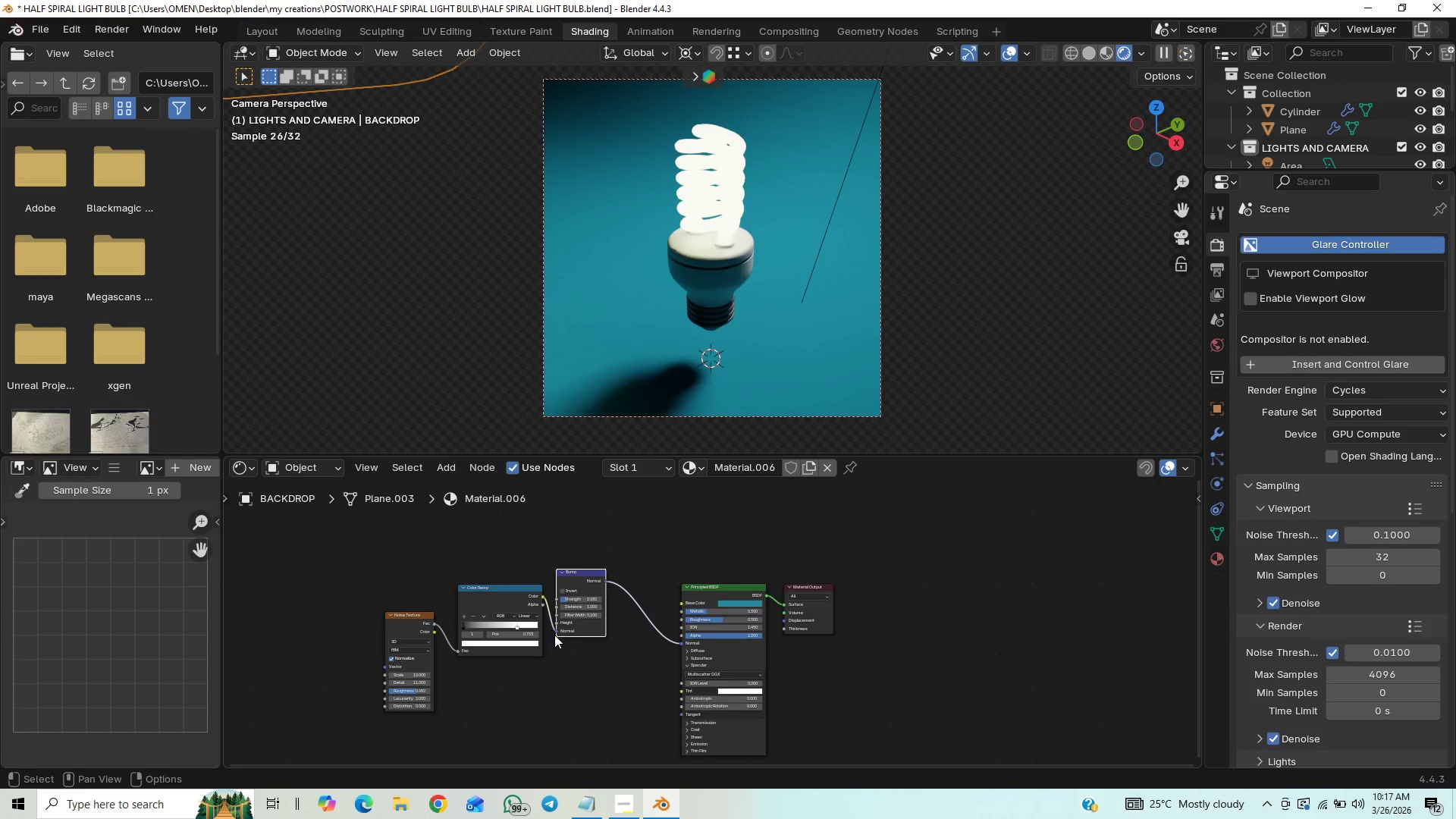 
left_click_drag(start_coordinate=[555, 630], to_coordinate=[557, 598])
 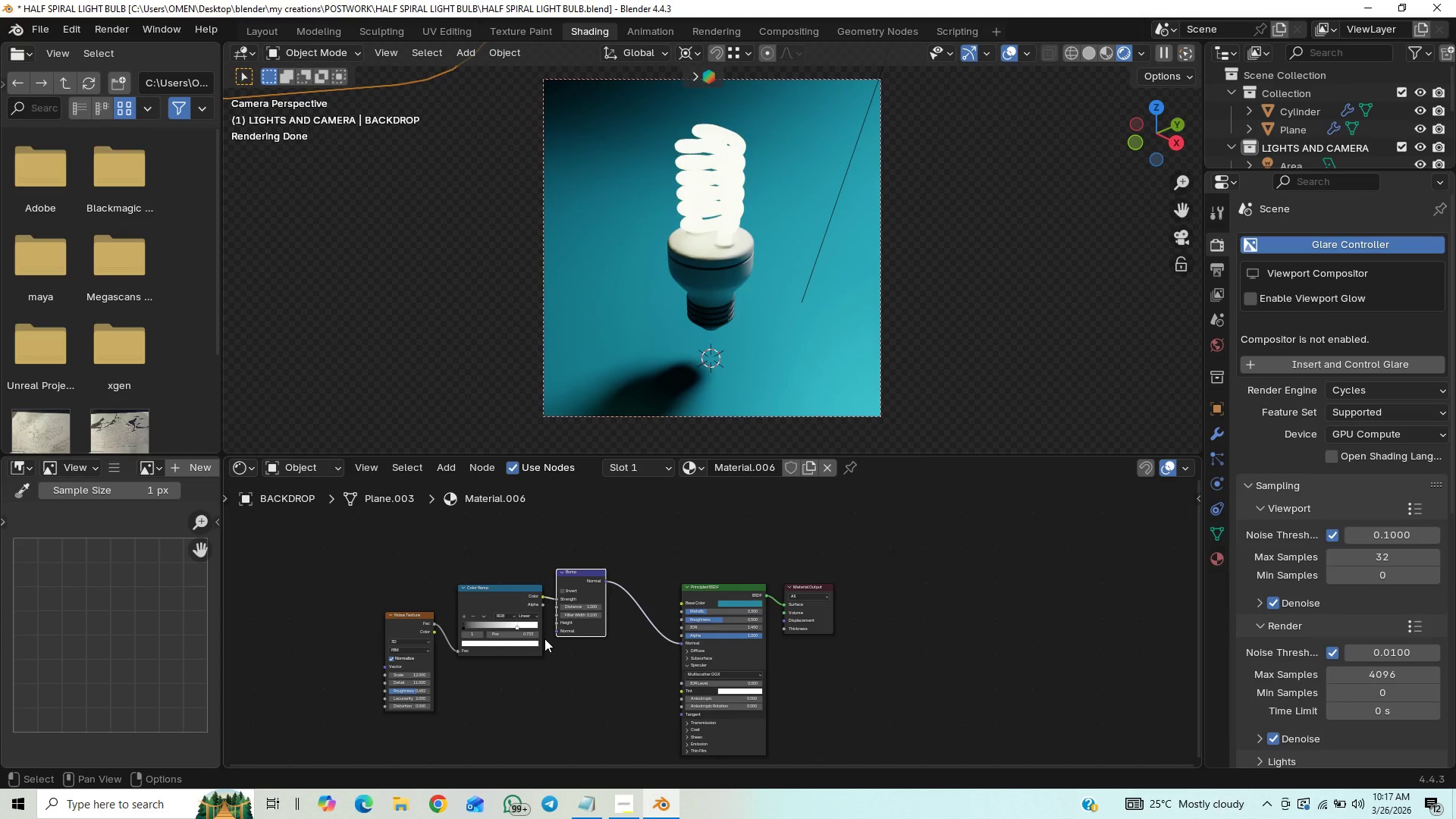 
wait(7.08)
 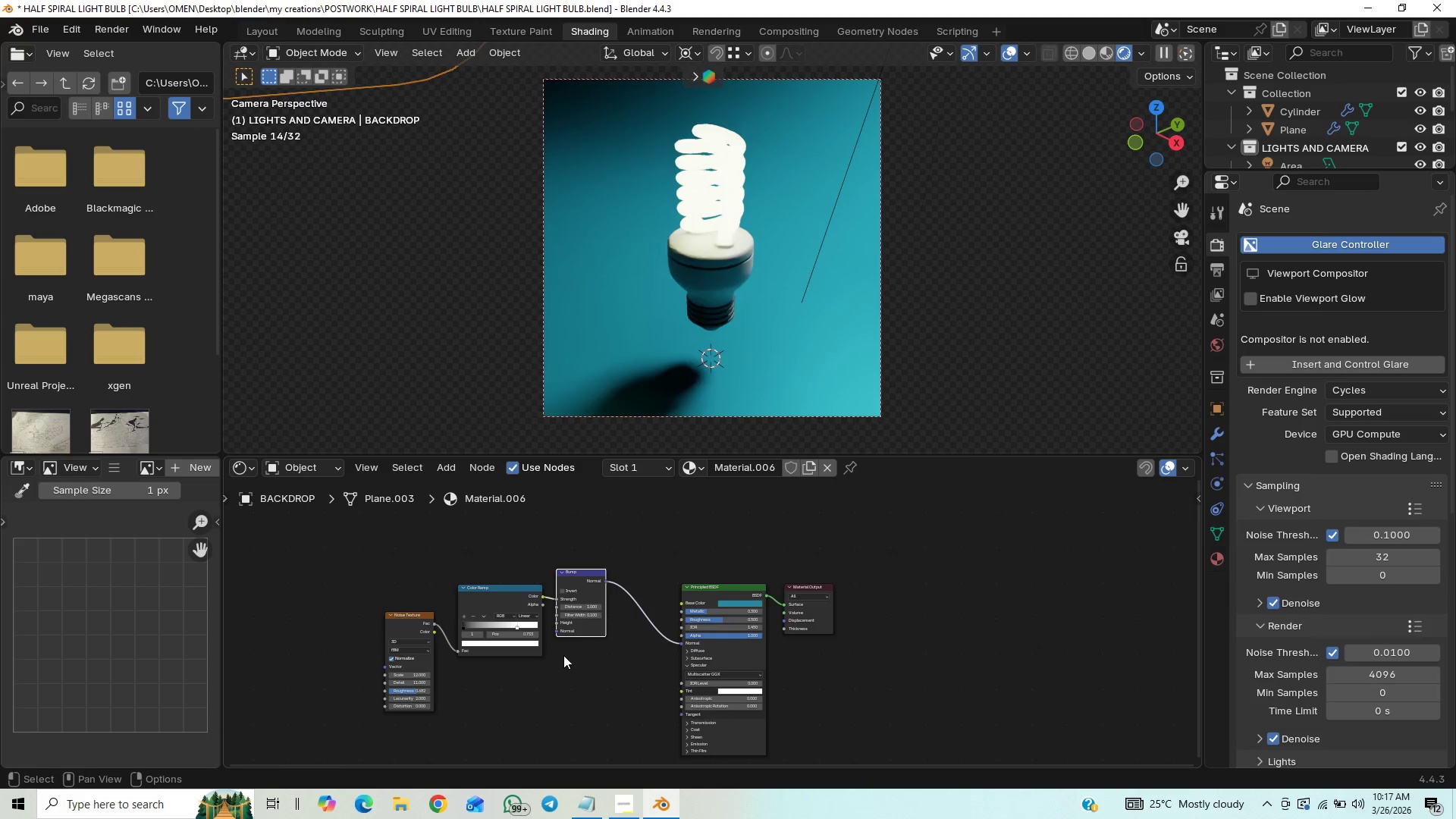 
left_click_drag(start_coordinate=[556, 600], to_coordinate=[554, 624])
 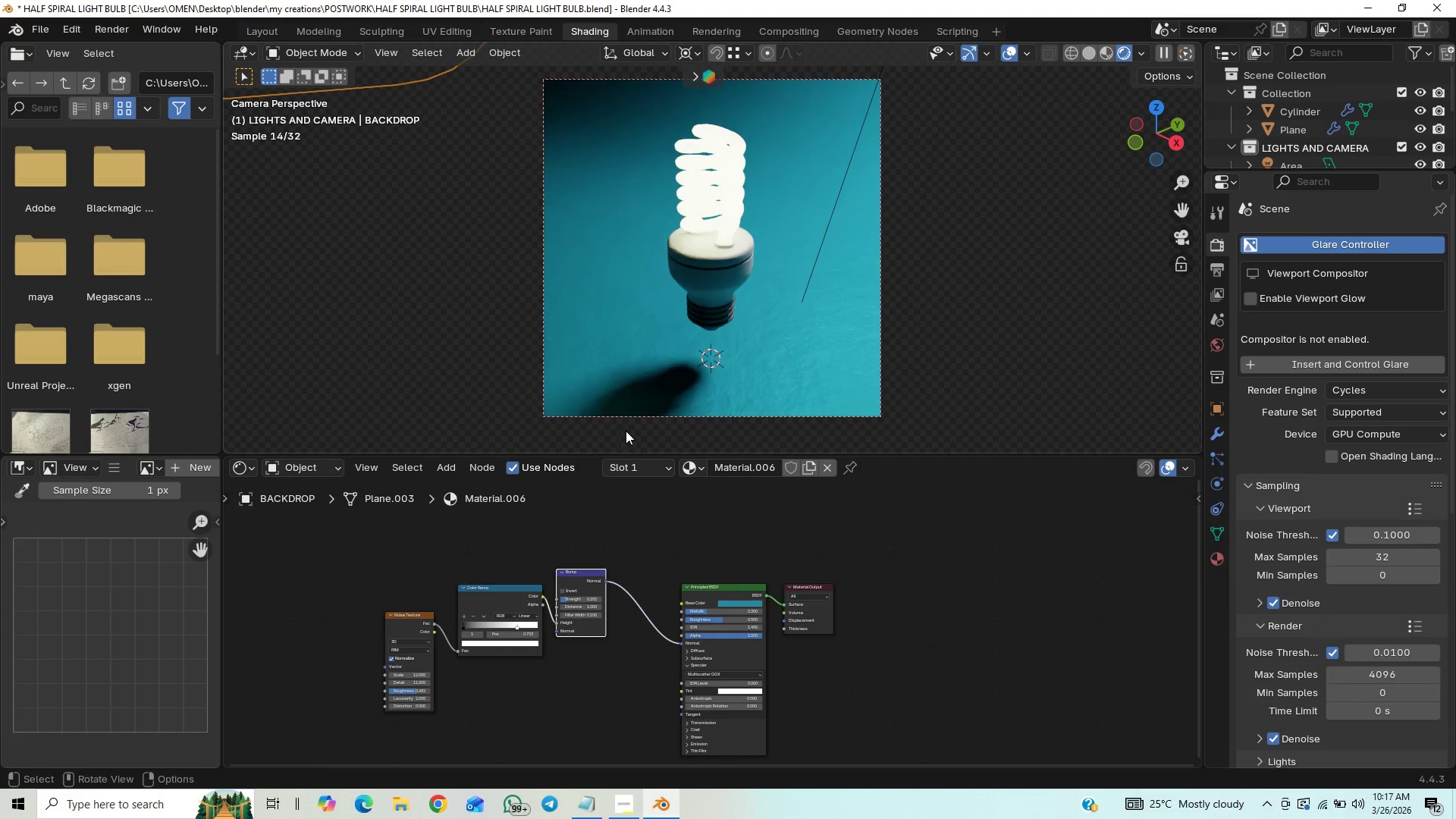 
key(Control+S)
 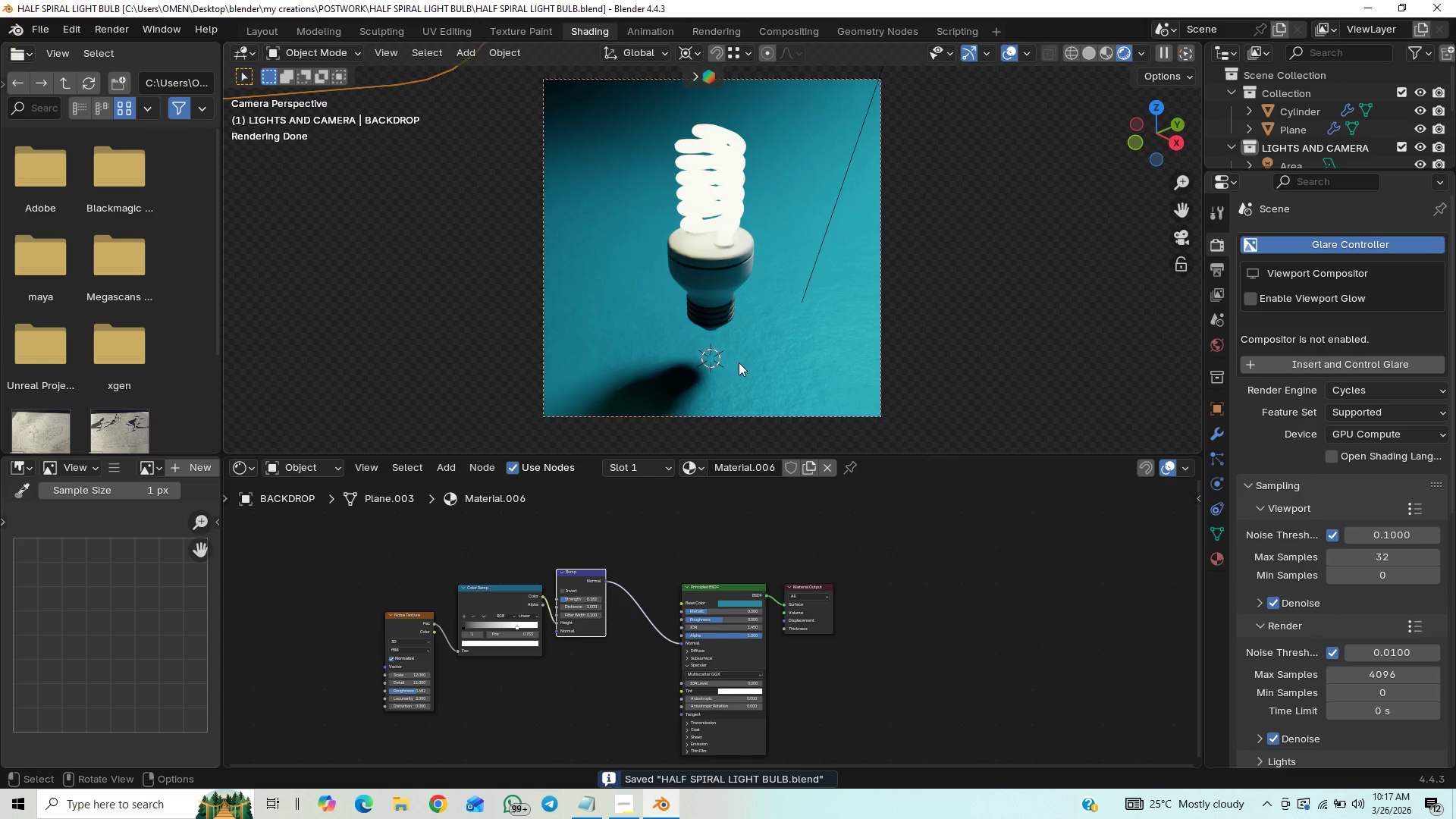 
hold_key(key=ControlLeft, duration=1.03)
 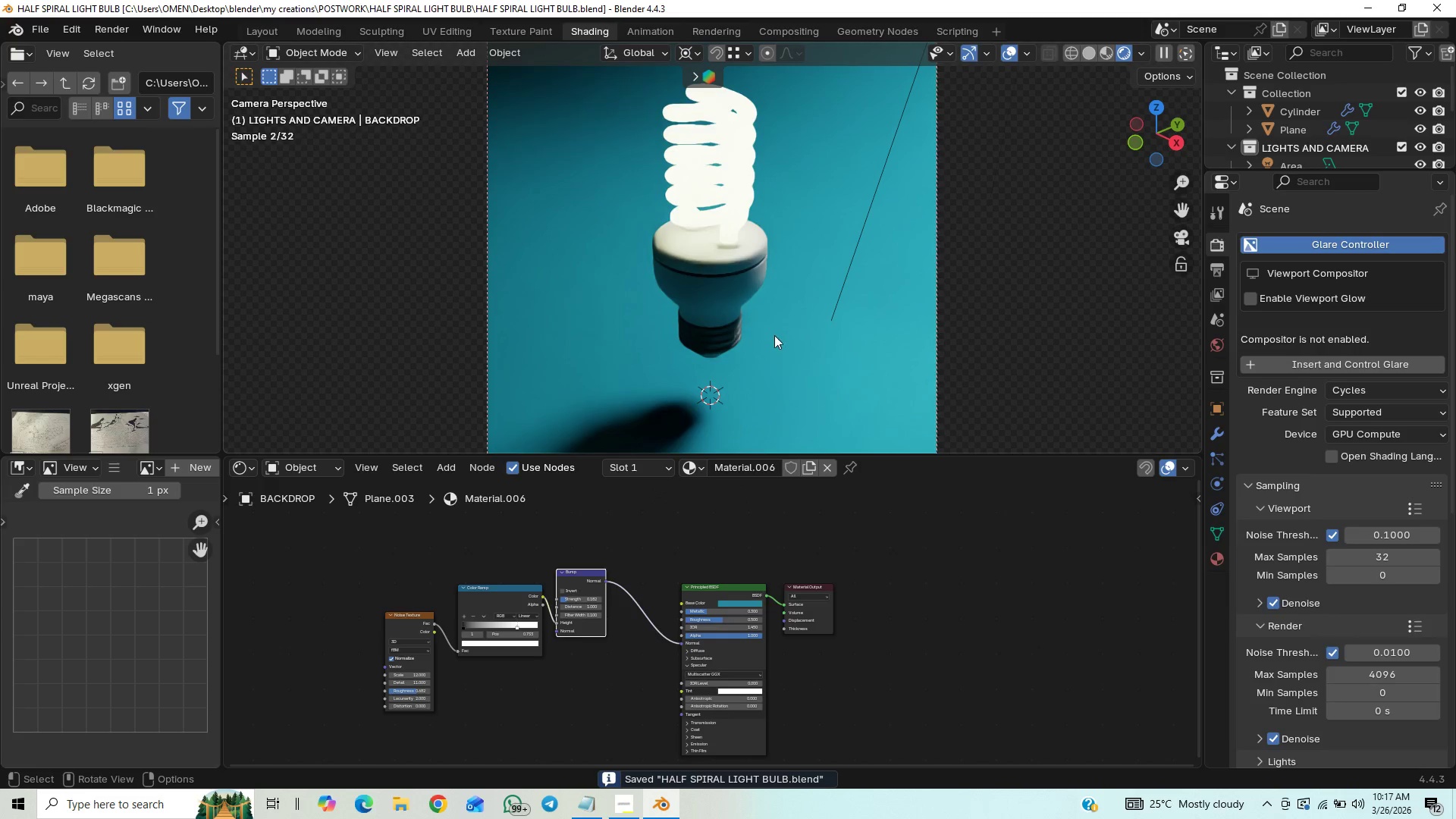 
hold_key(key=ControlLeft, duration=2.78)
 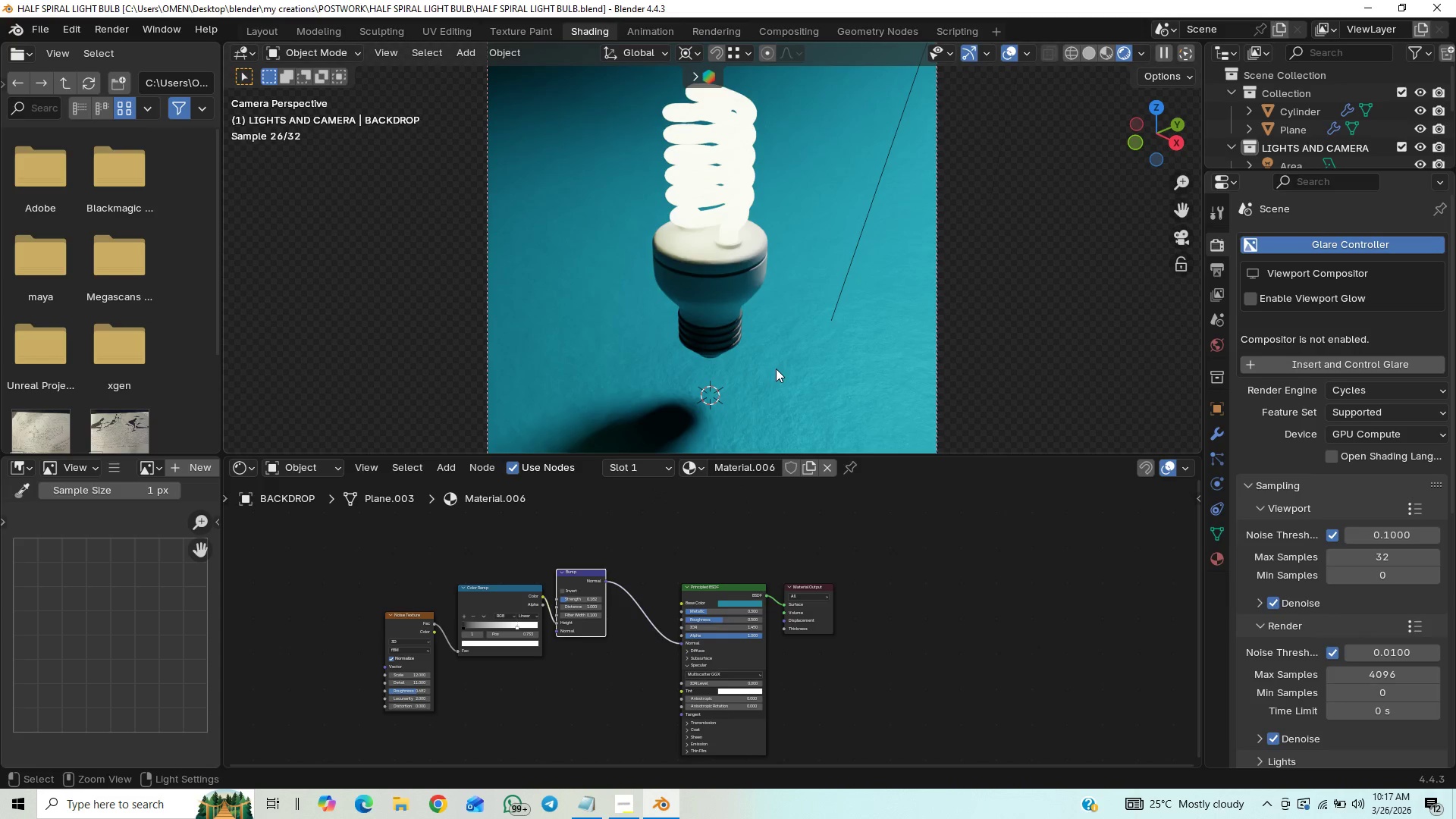 
hold_key(key=ControlLeft, duration=0.84)
 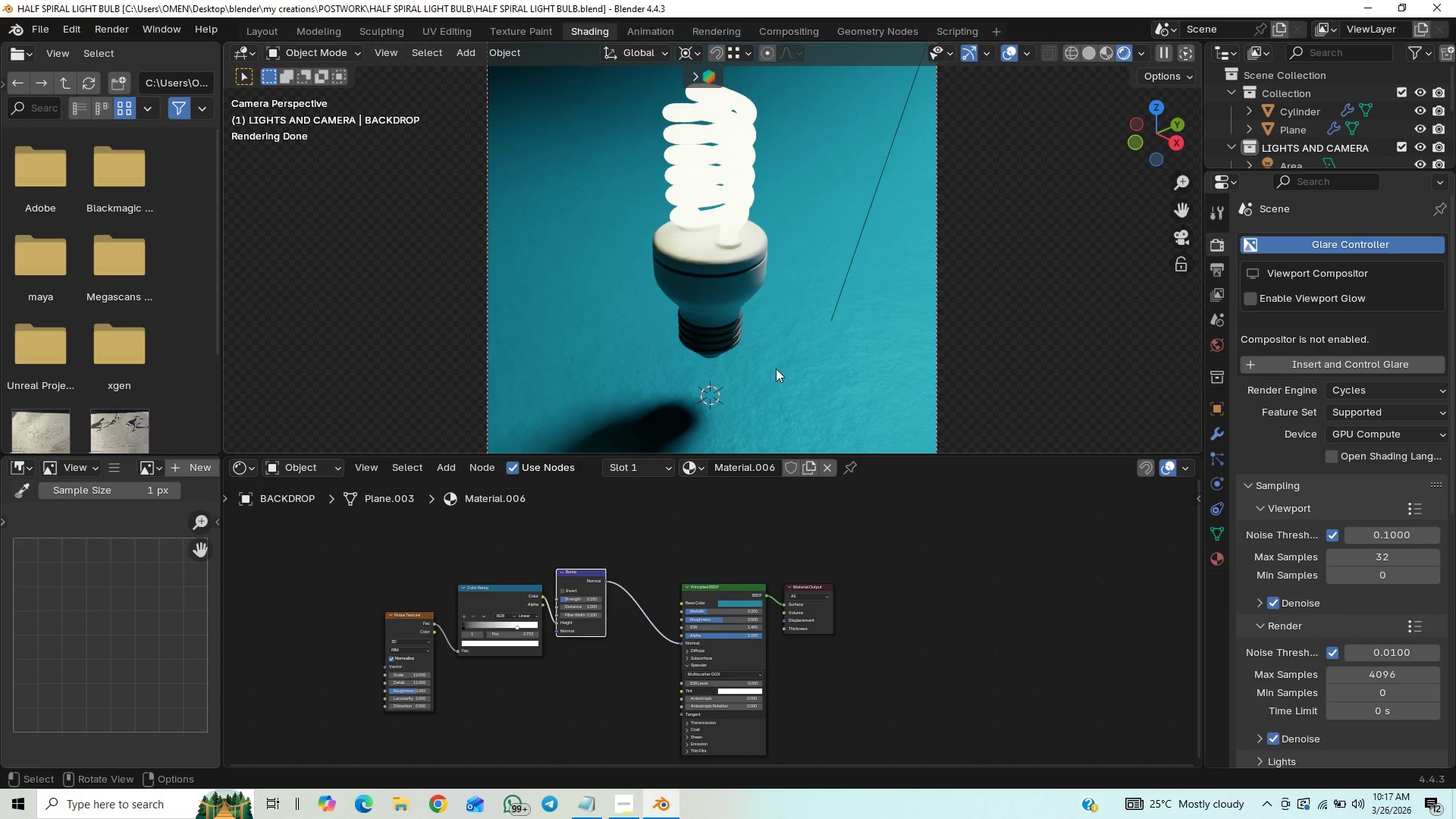 
key(Control+S)
 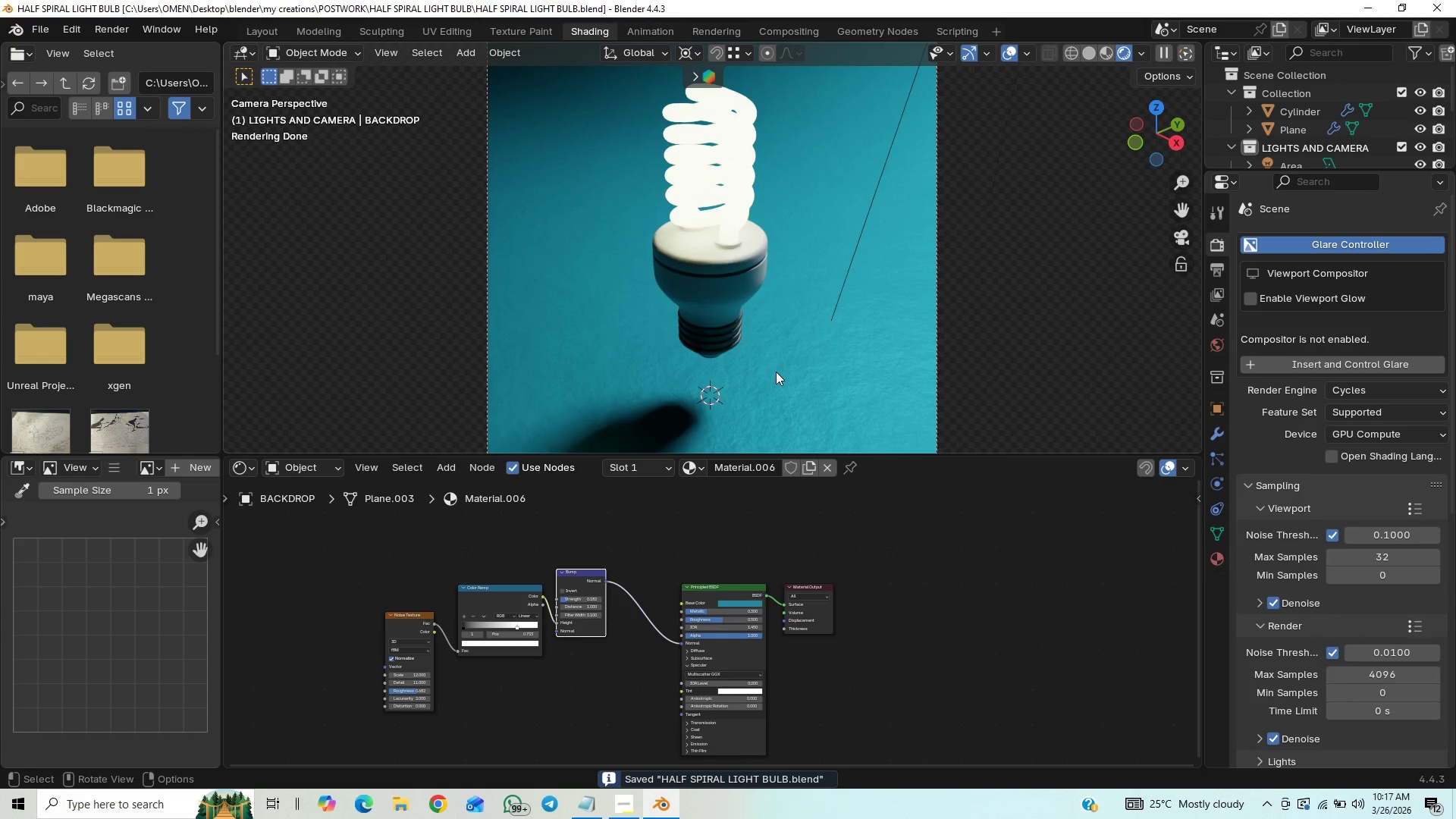 
scroll: coordinate [776, 372], scroll_direction: down, amount: 1.0
 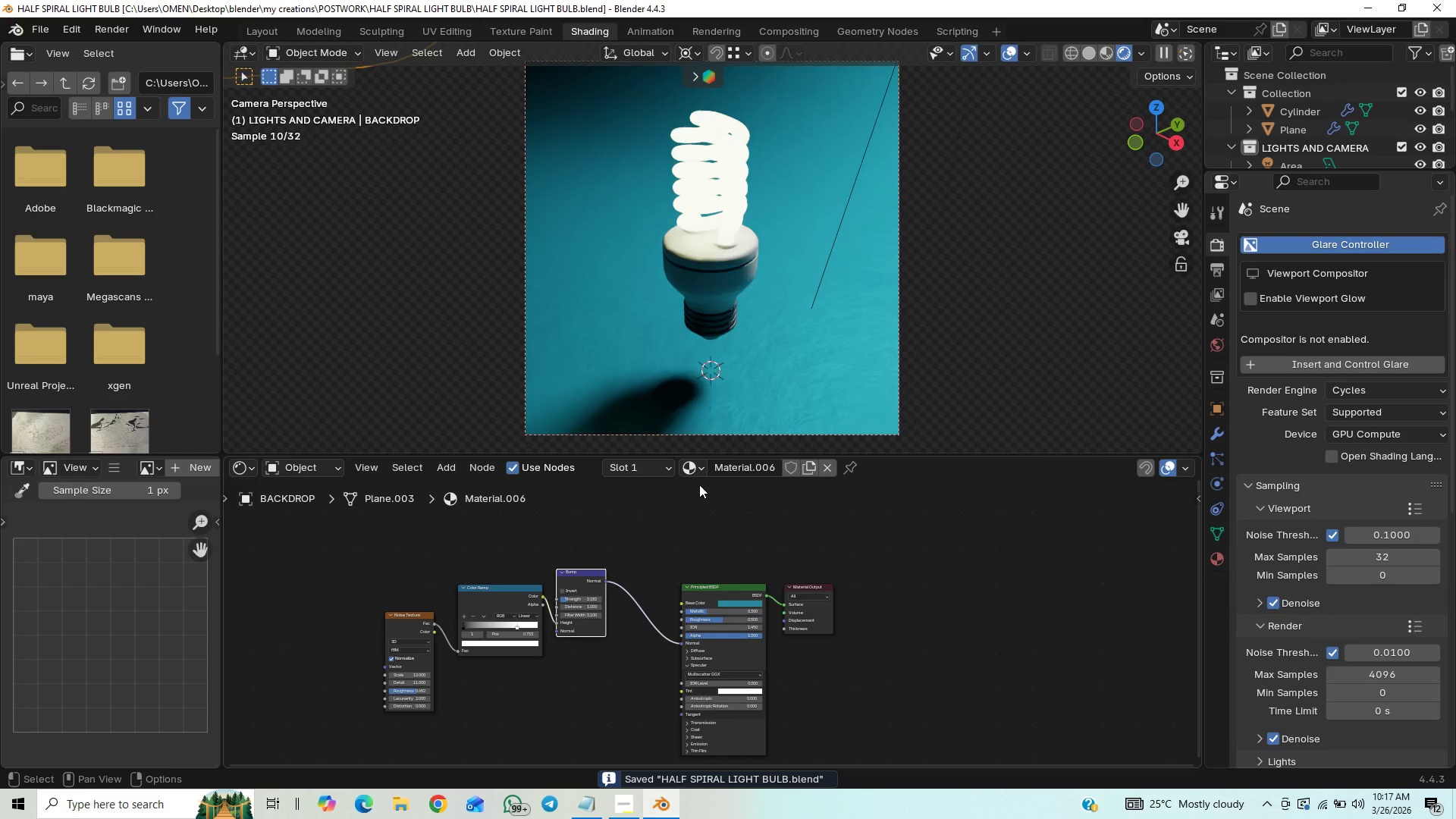 
key(Control+ControlLeft)
 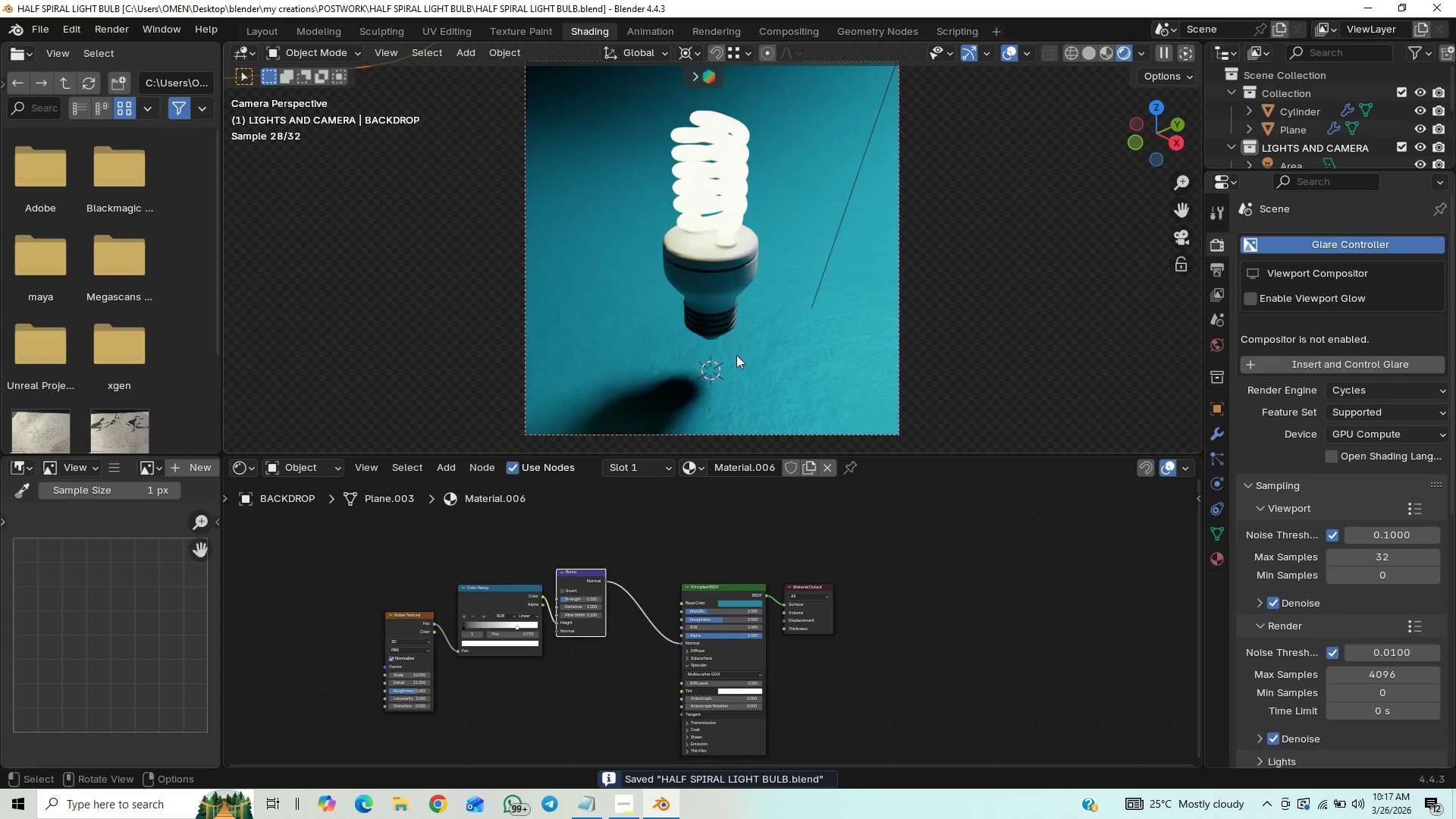 
scroll: coordinate [736, 355], scroll_direction: down, amount: 1.0
 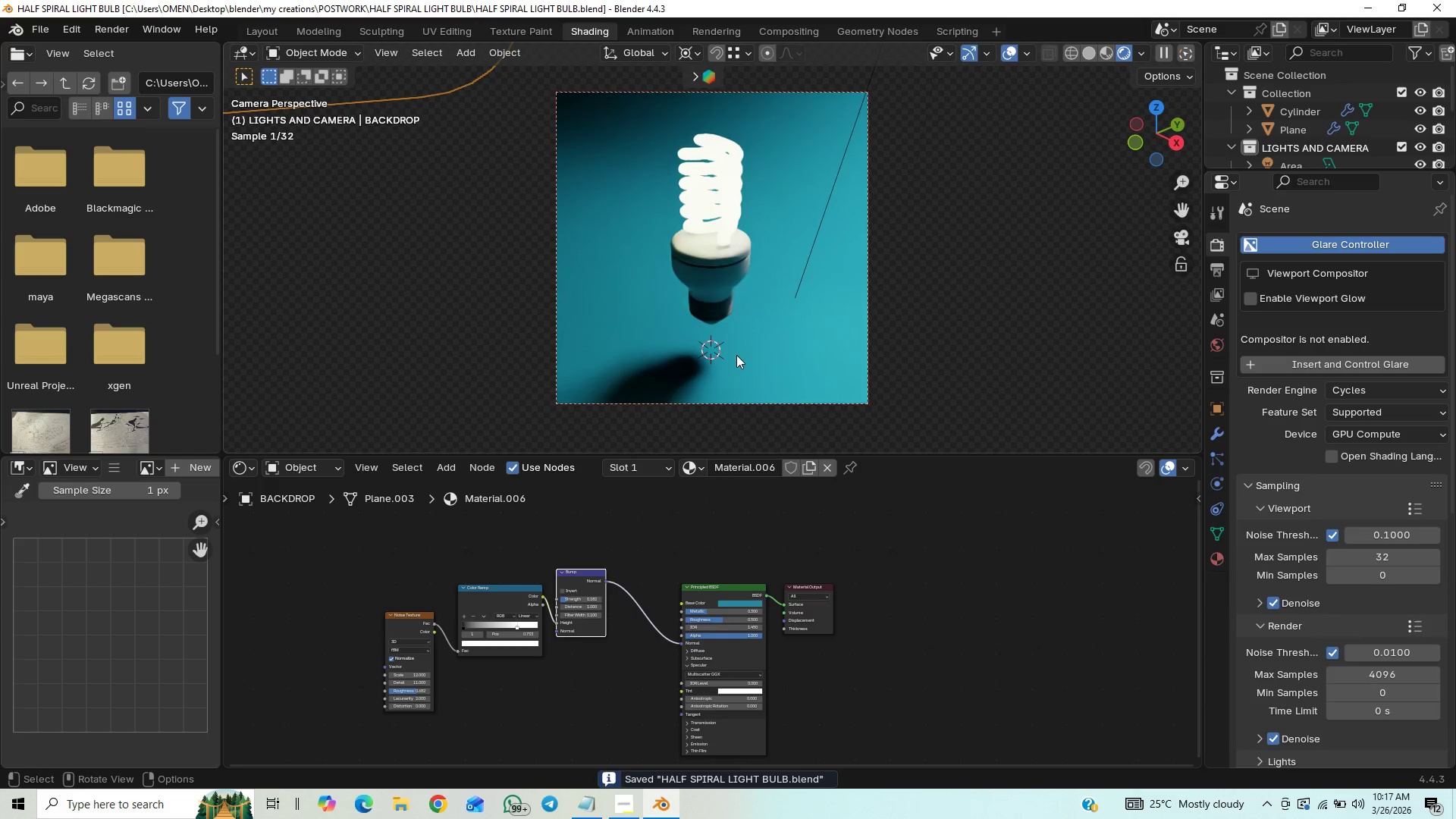 
key(Control+S)
 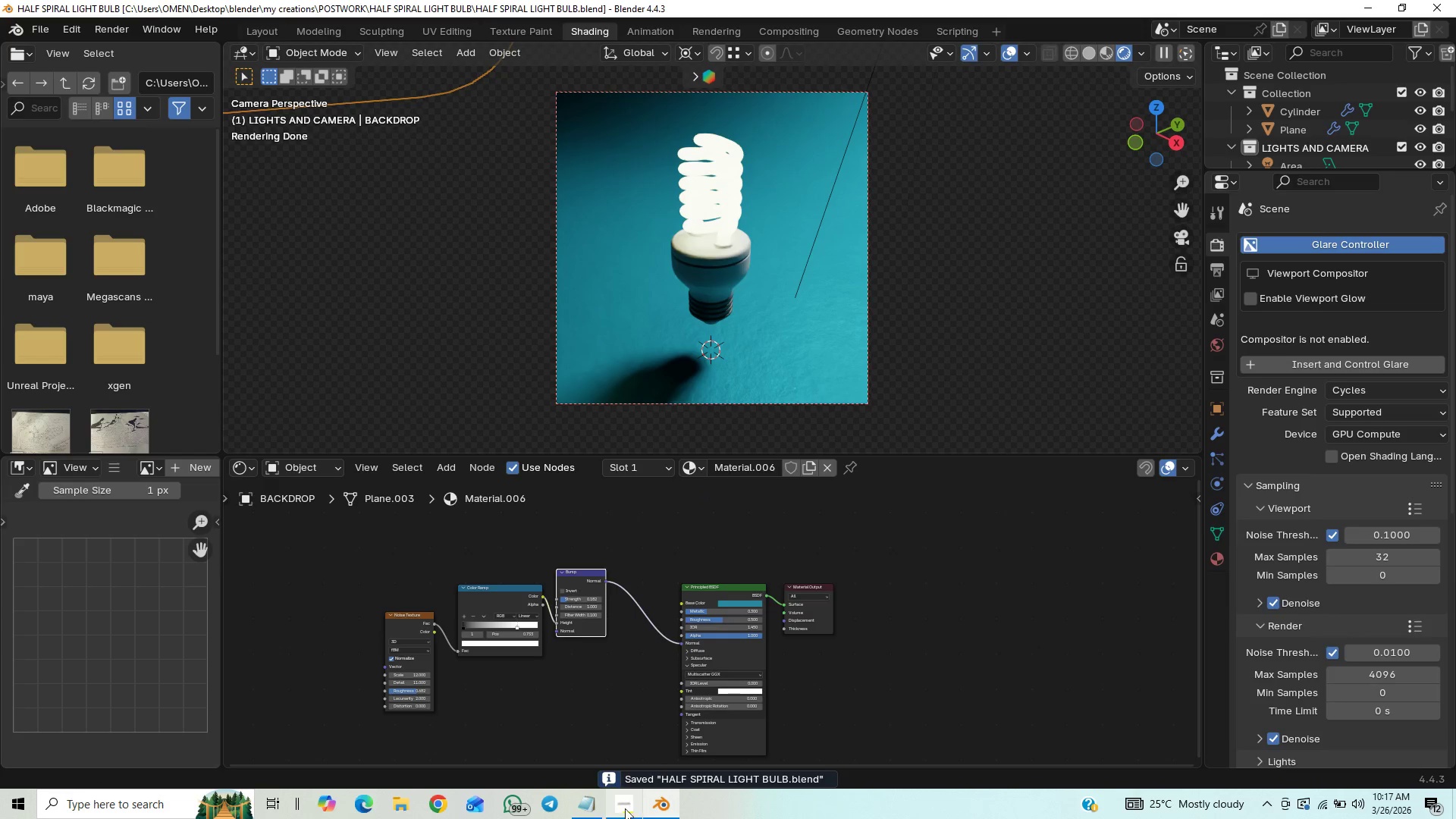 
wait(5.06)
 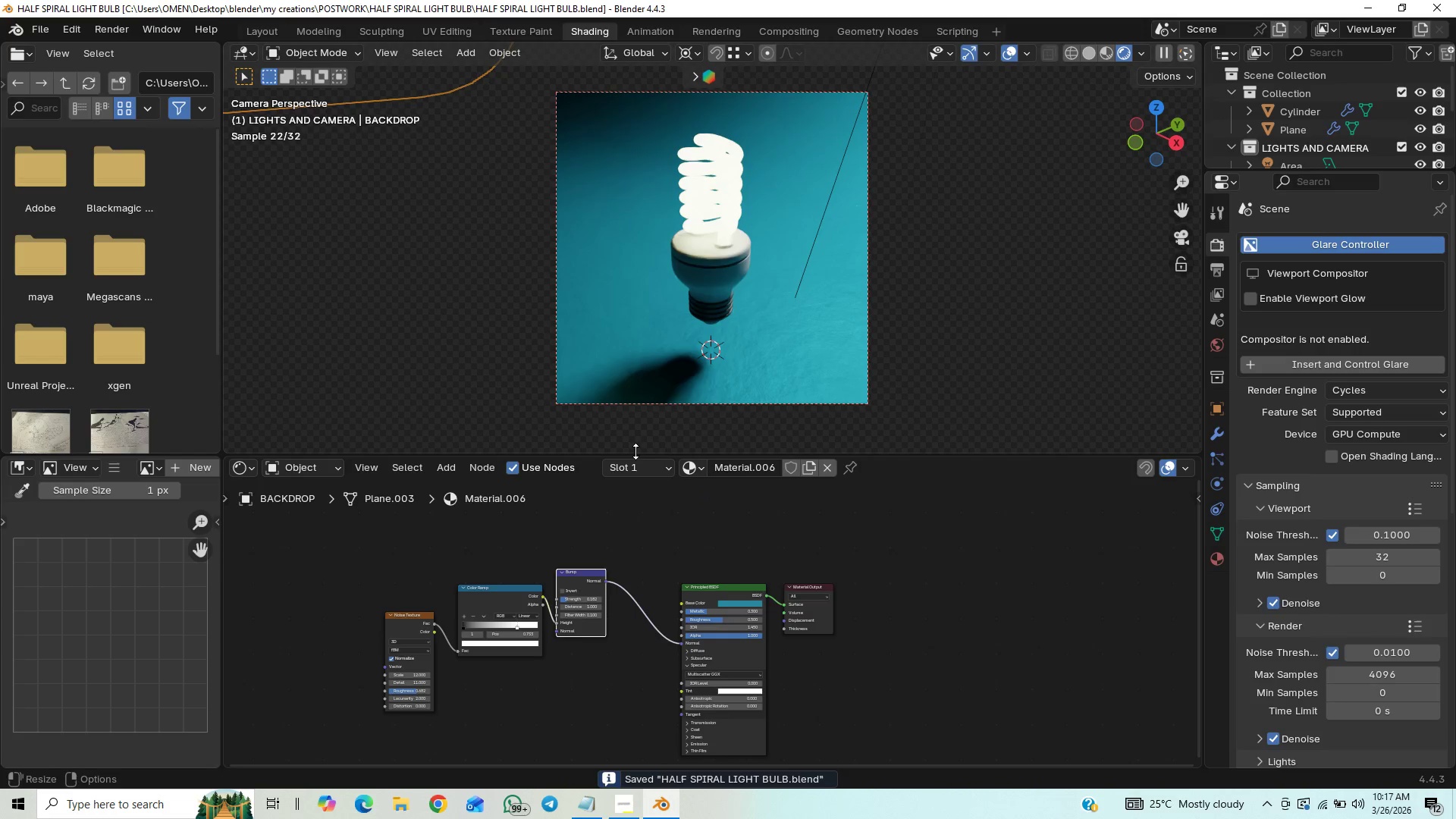 
left_click([625, 804])